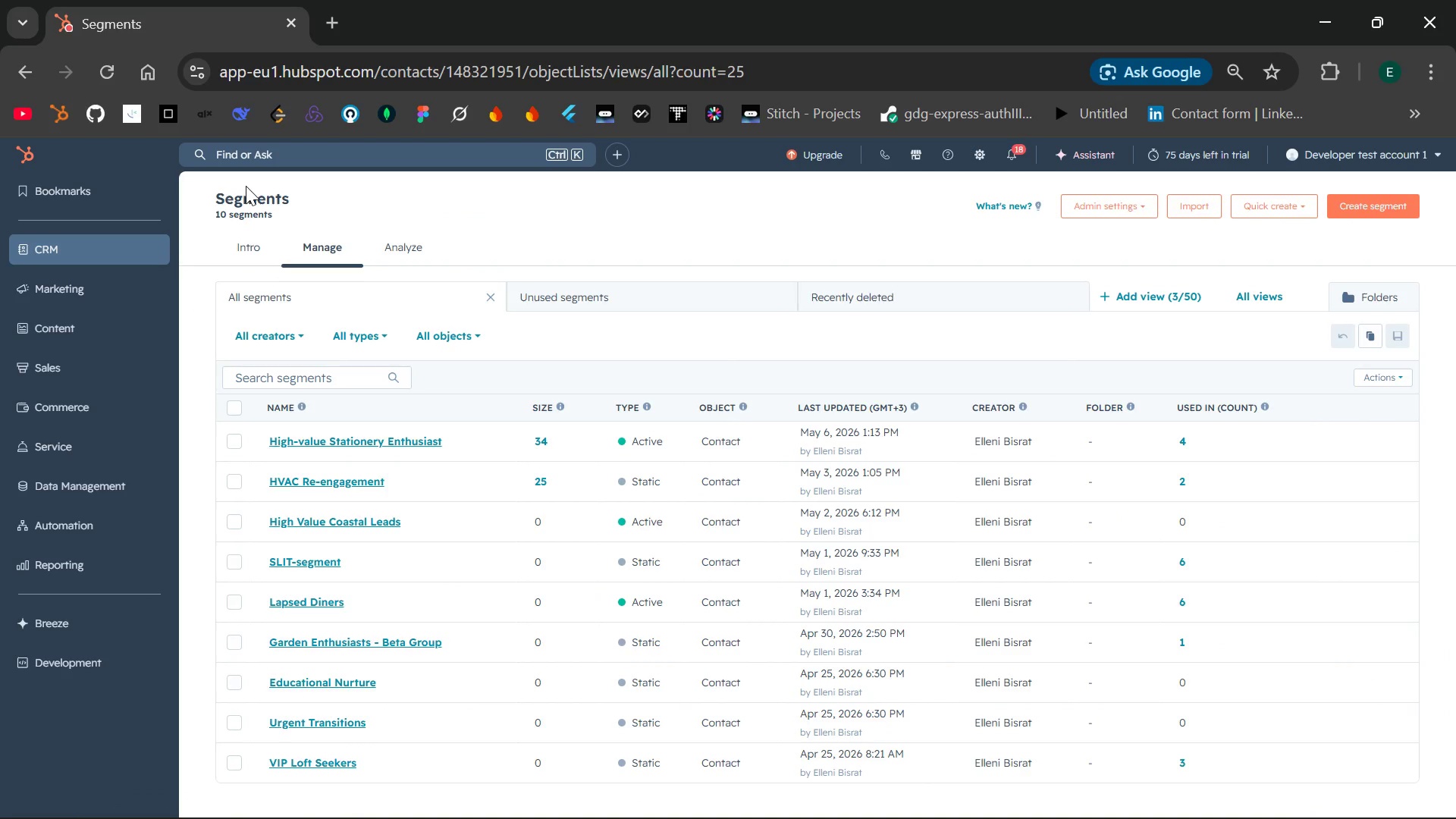 
mouse_move([959, 293])
 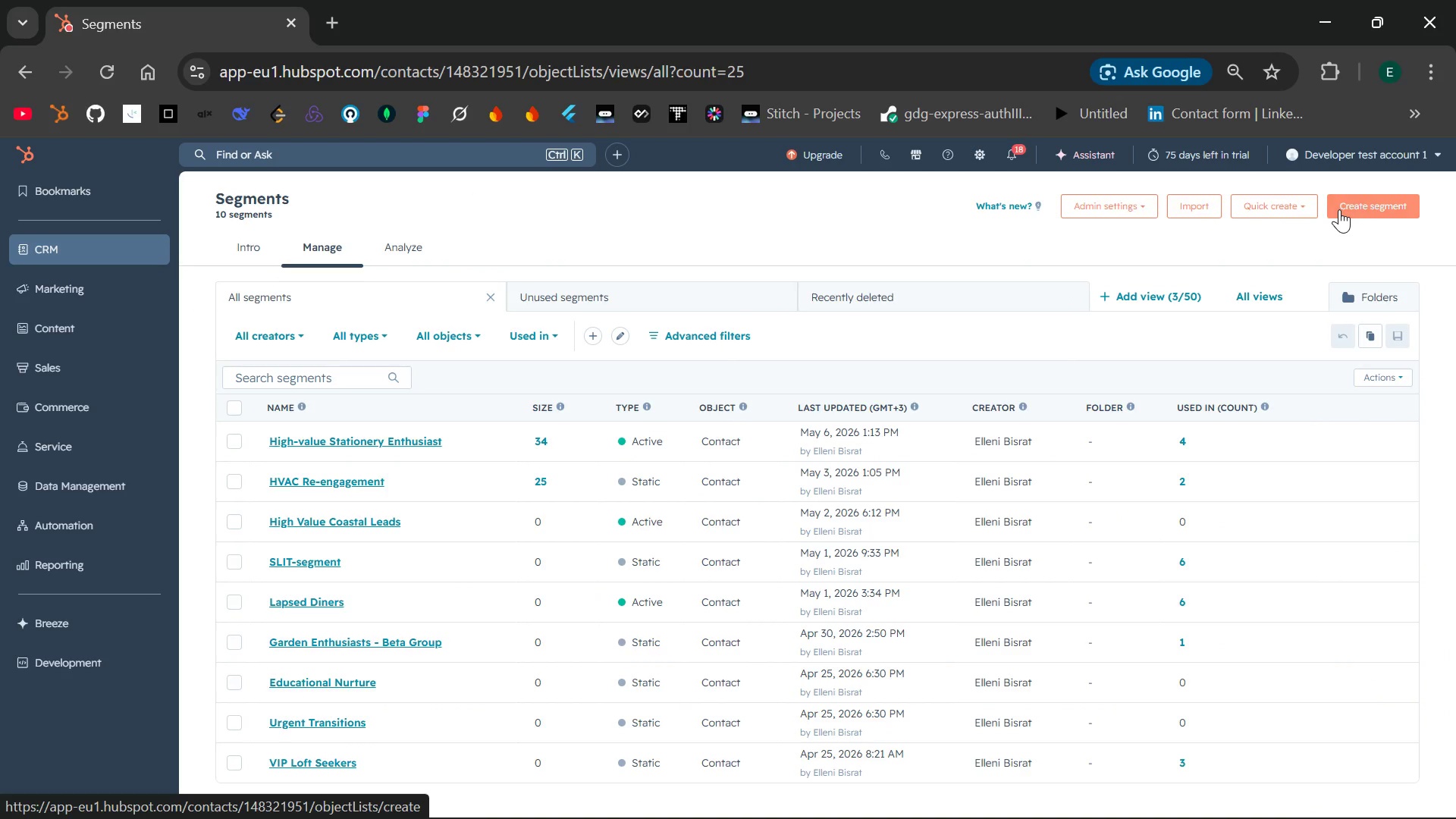 
left_click([1339, 209])
 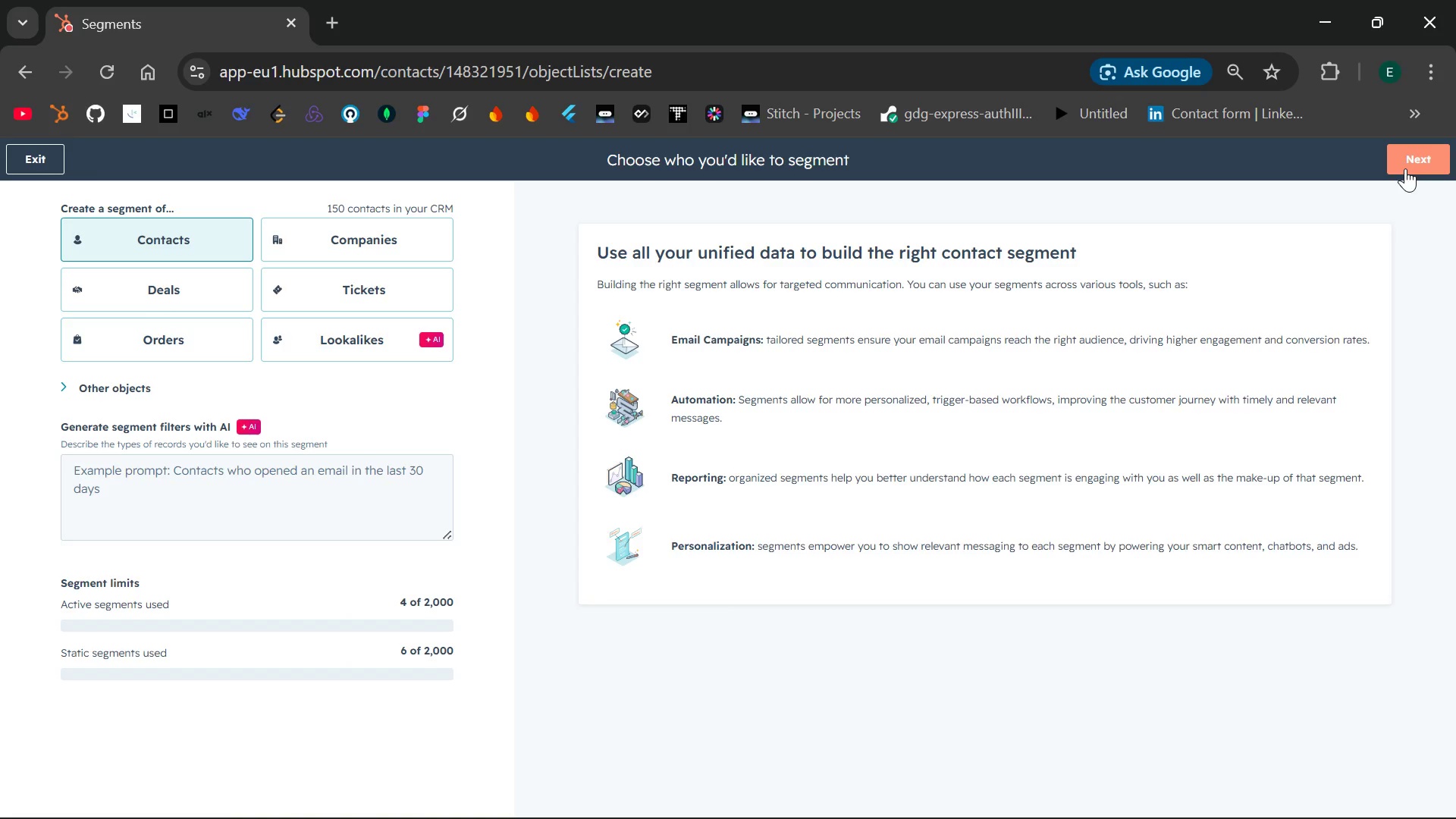 
left_click([1410, 162])
 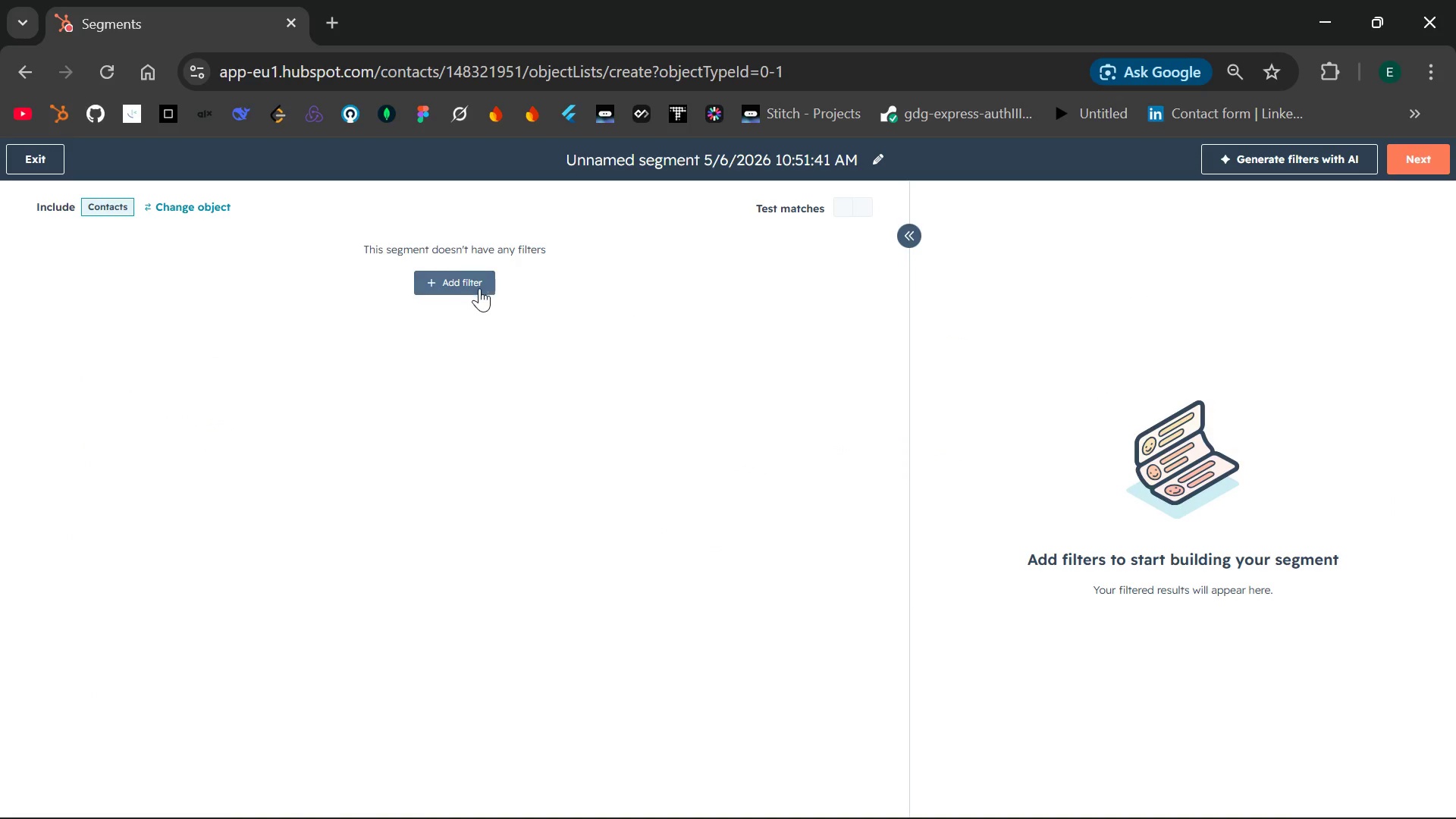 
wait(5.97)
 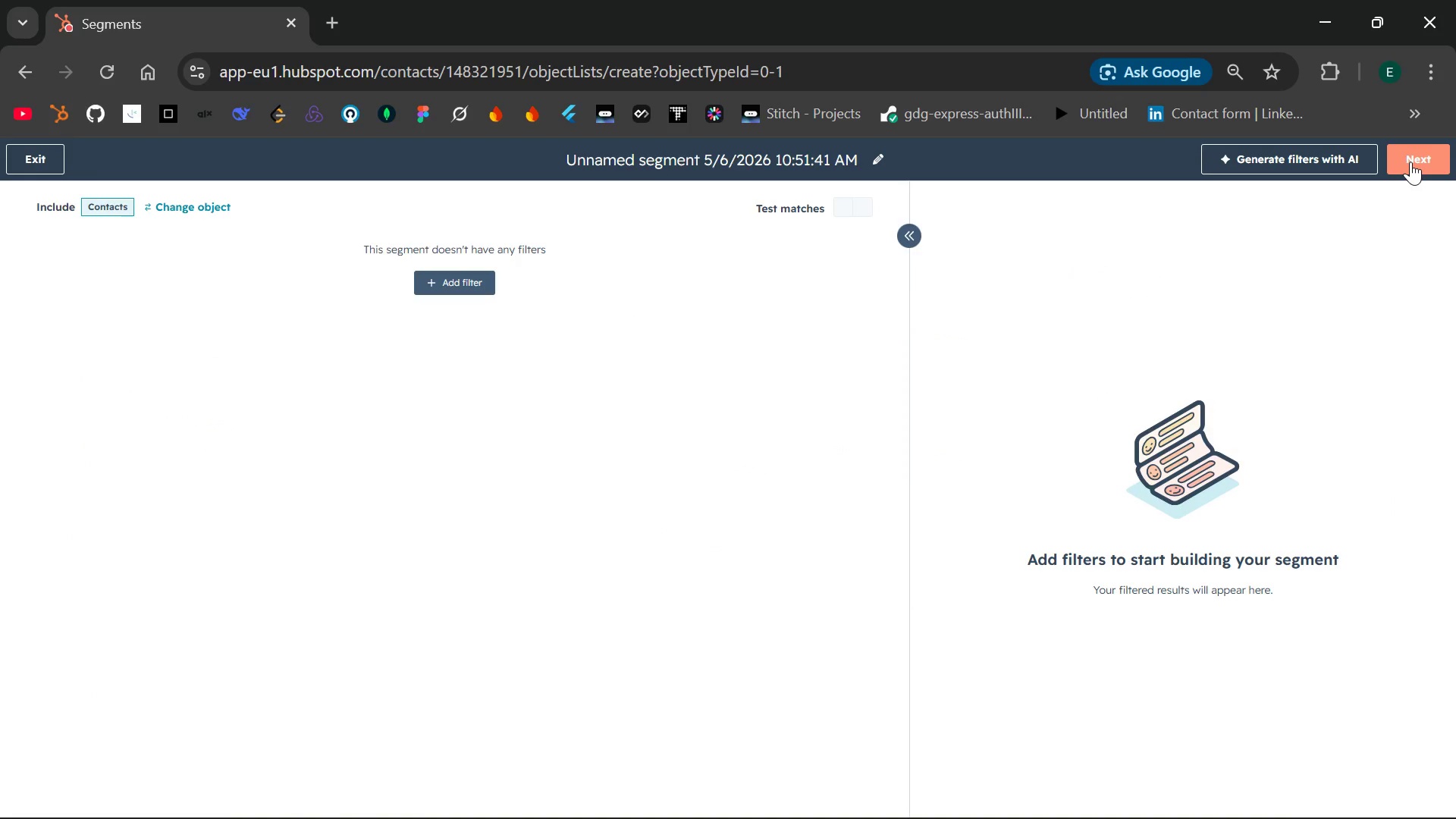 
left_click([457, 282])
 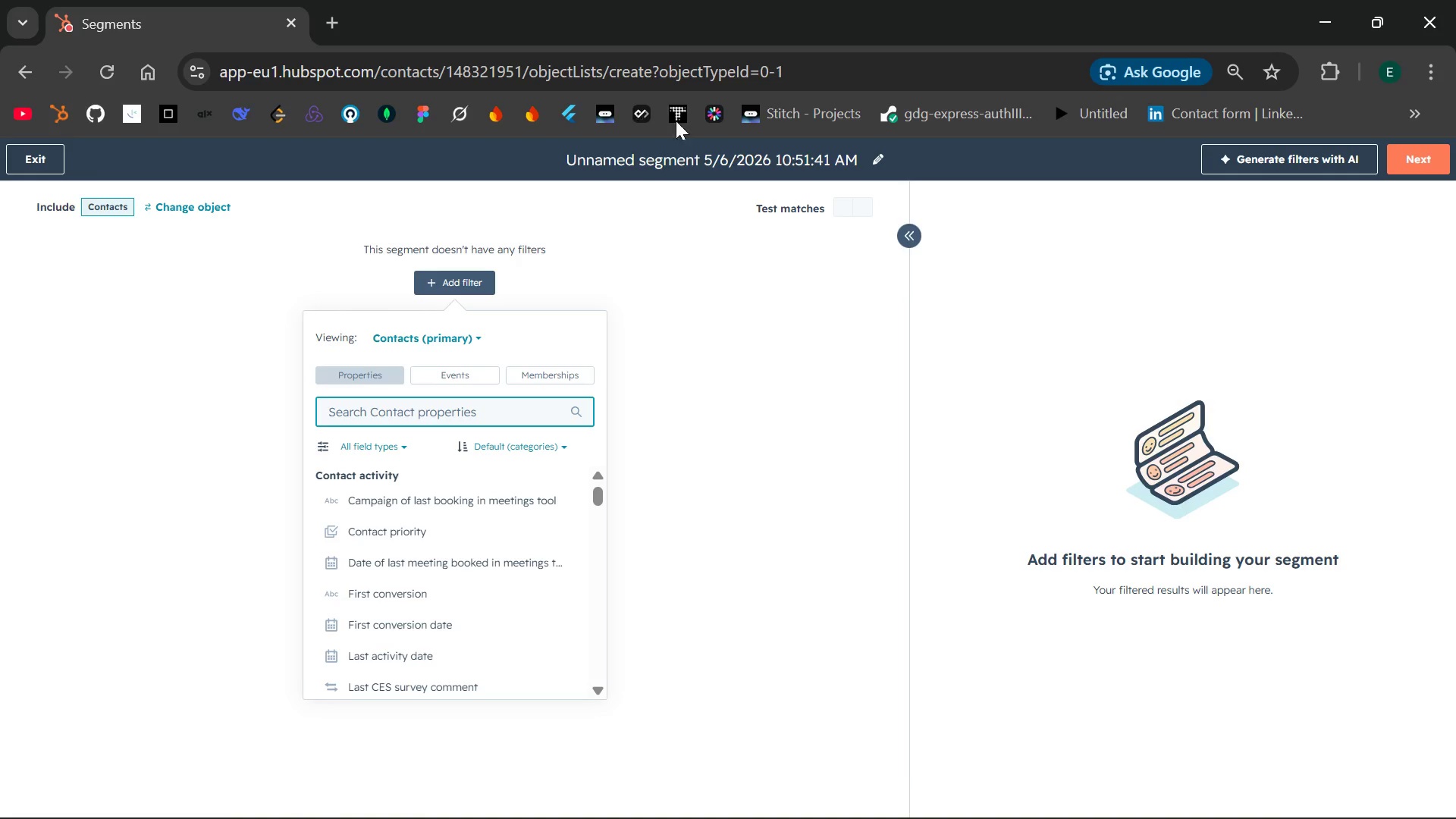 
left_click([760, 158])
 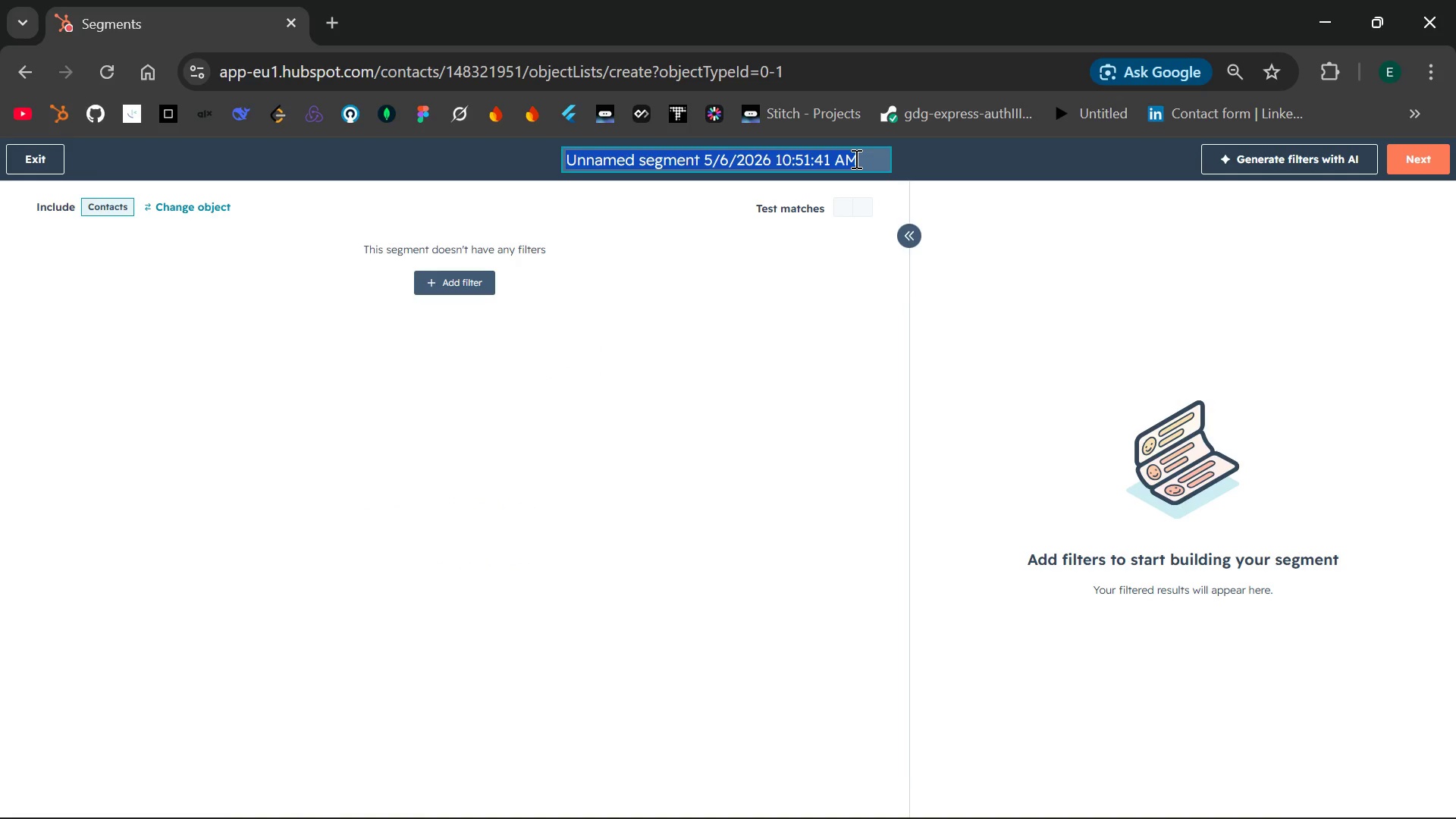 
key(Backspace)
type(Webinar No-Shows)
 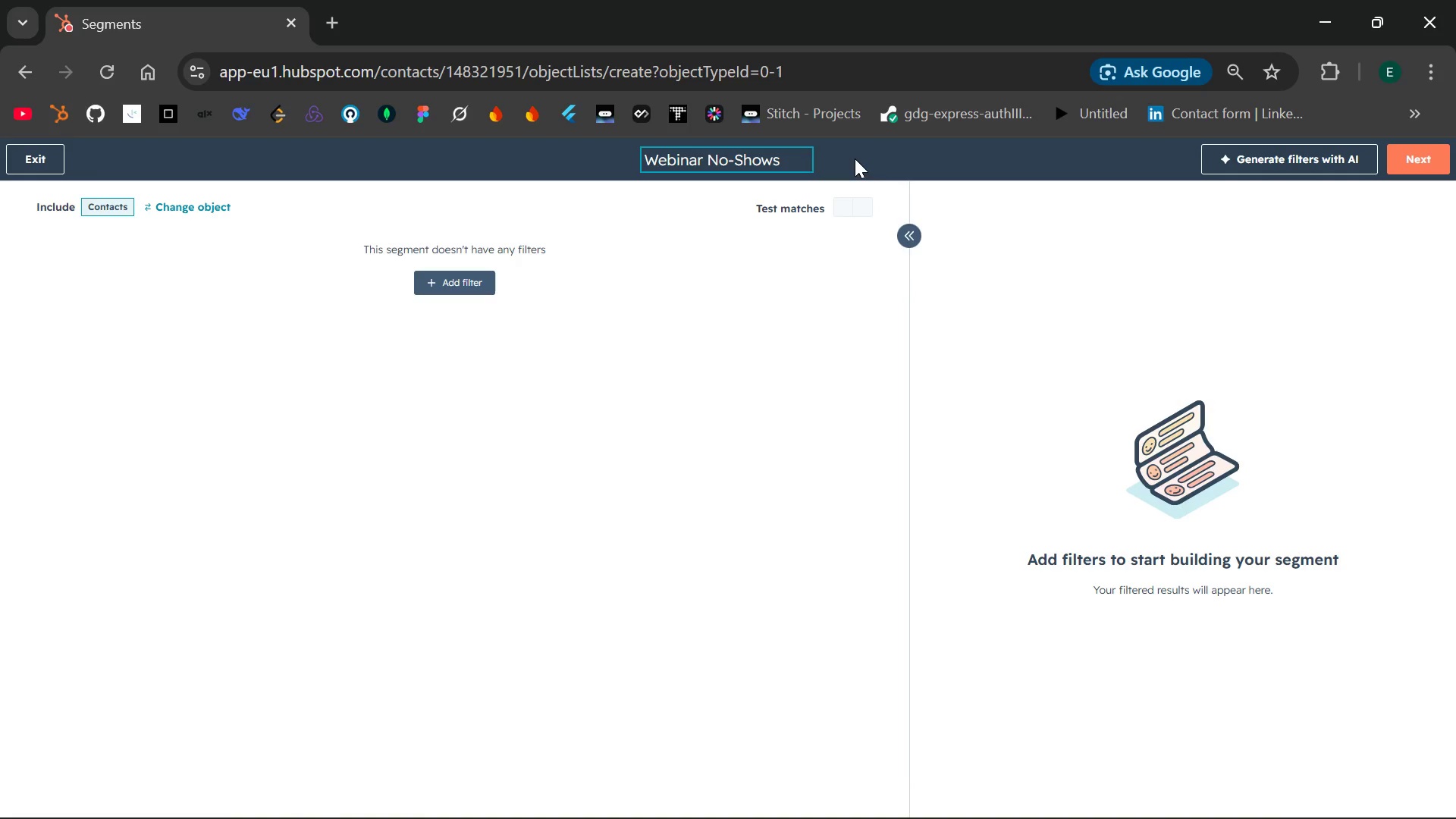 
left_click([811, 259])
 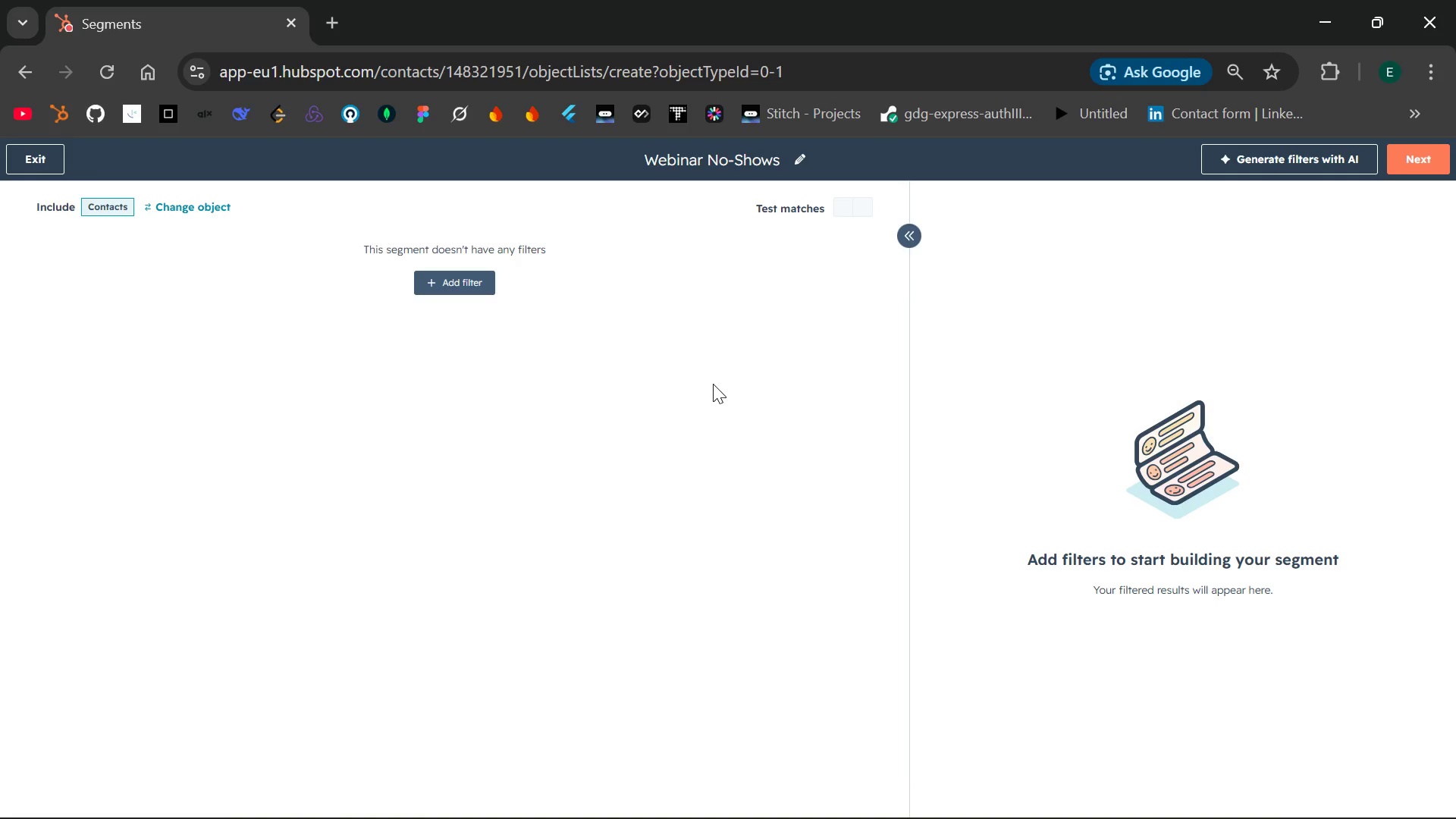 
wait(11.59)
 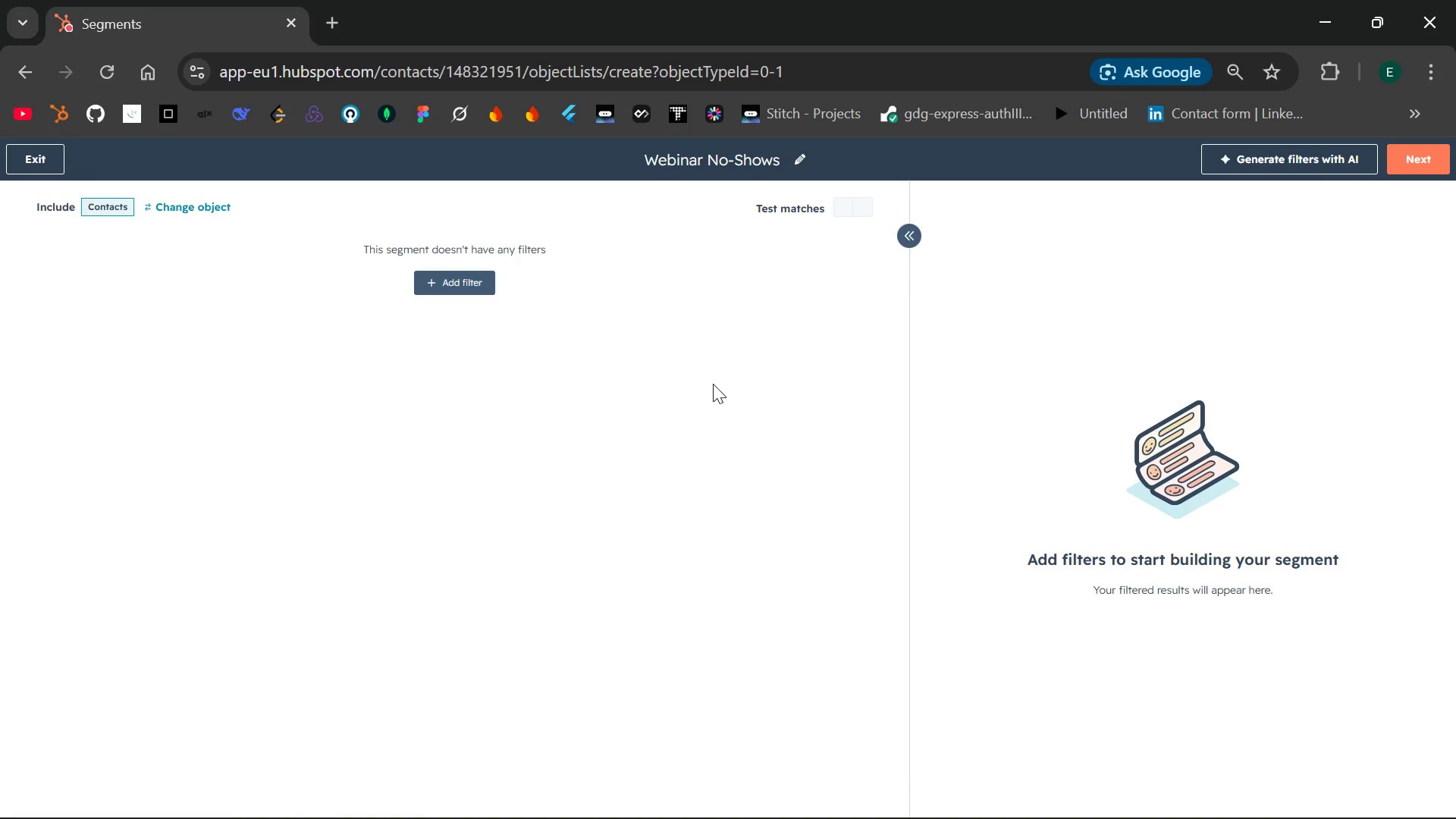 
left_click([461, 281])
 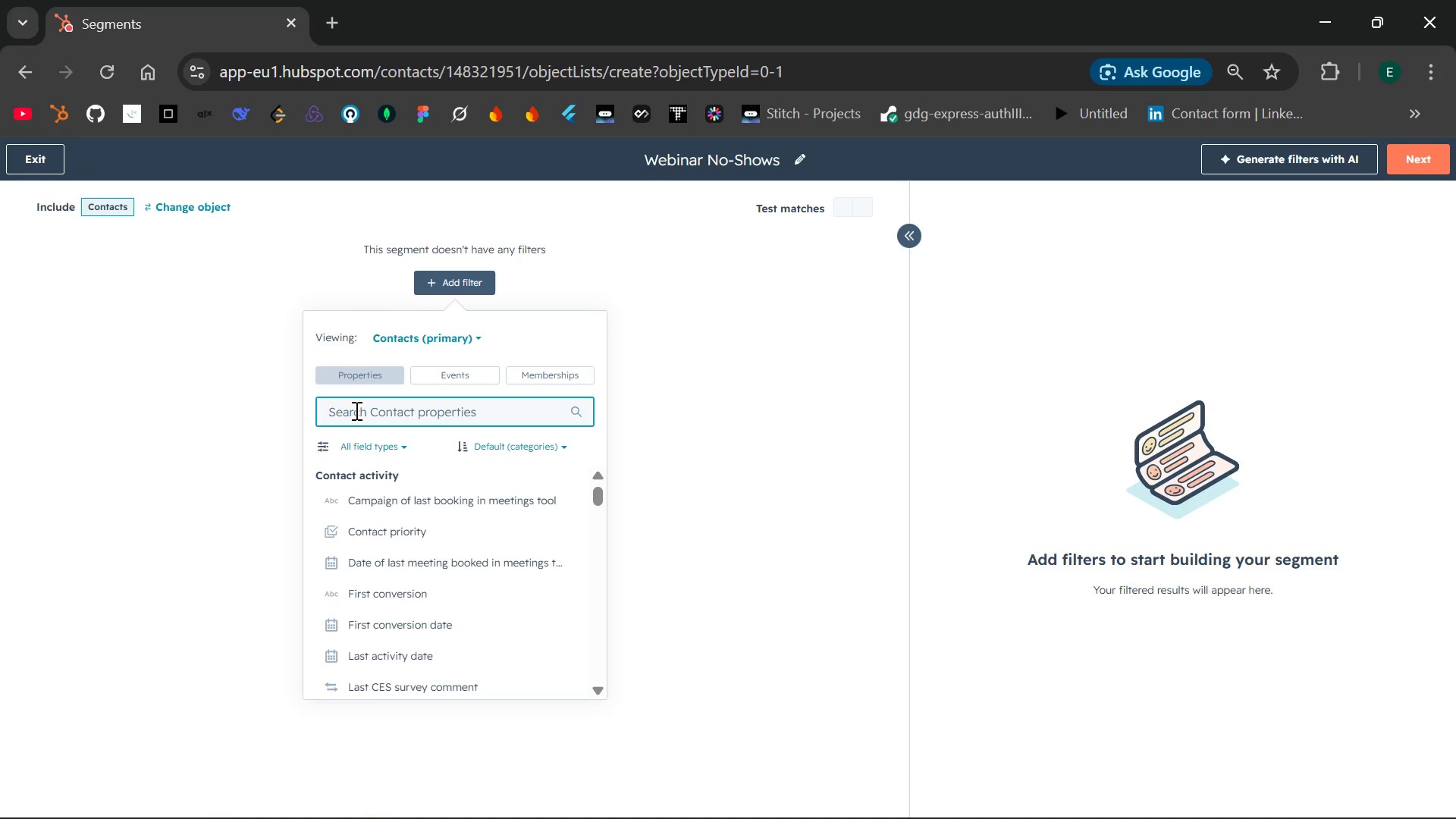 
wait(5.98)
 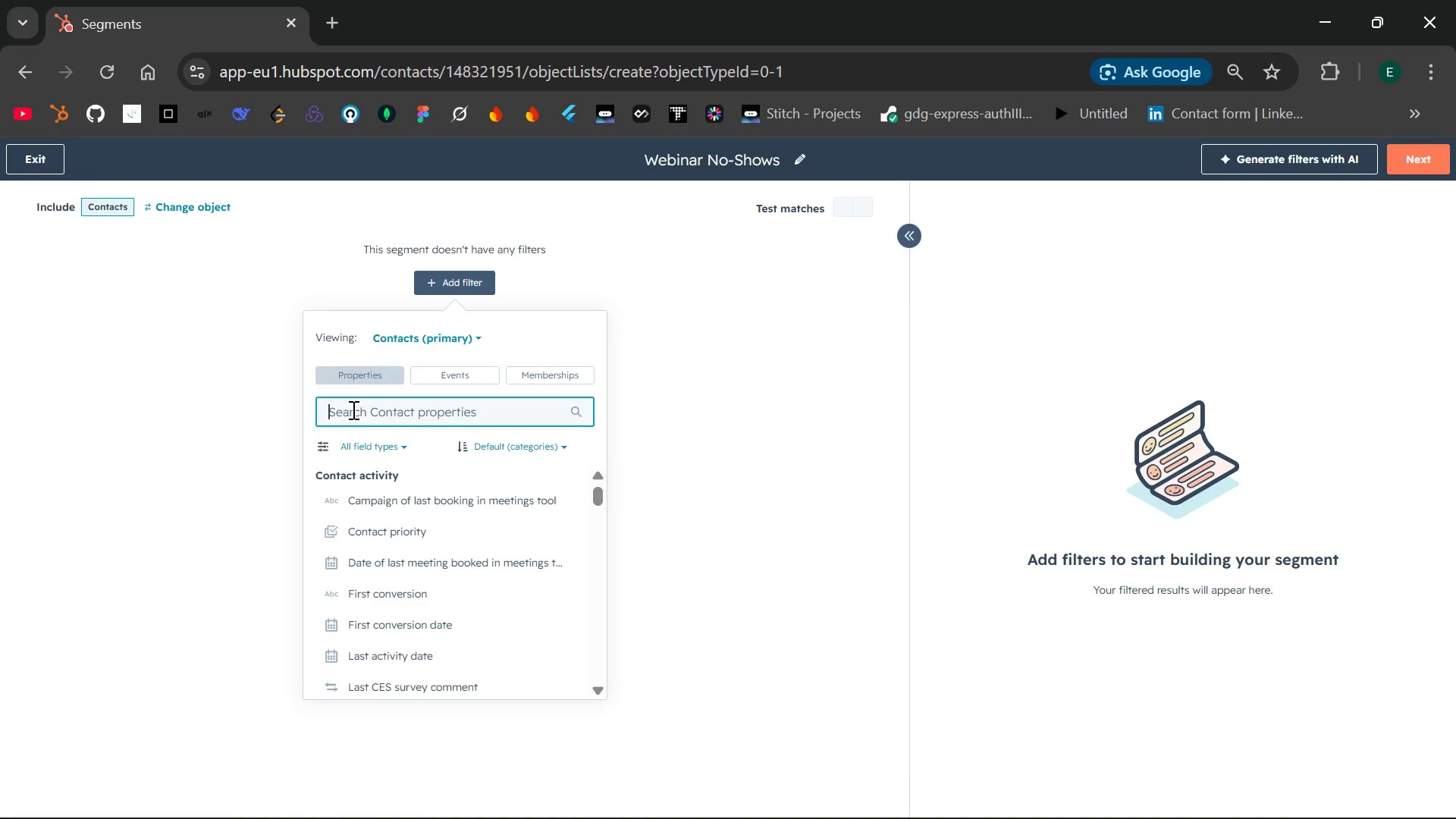 
type(Web)
 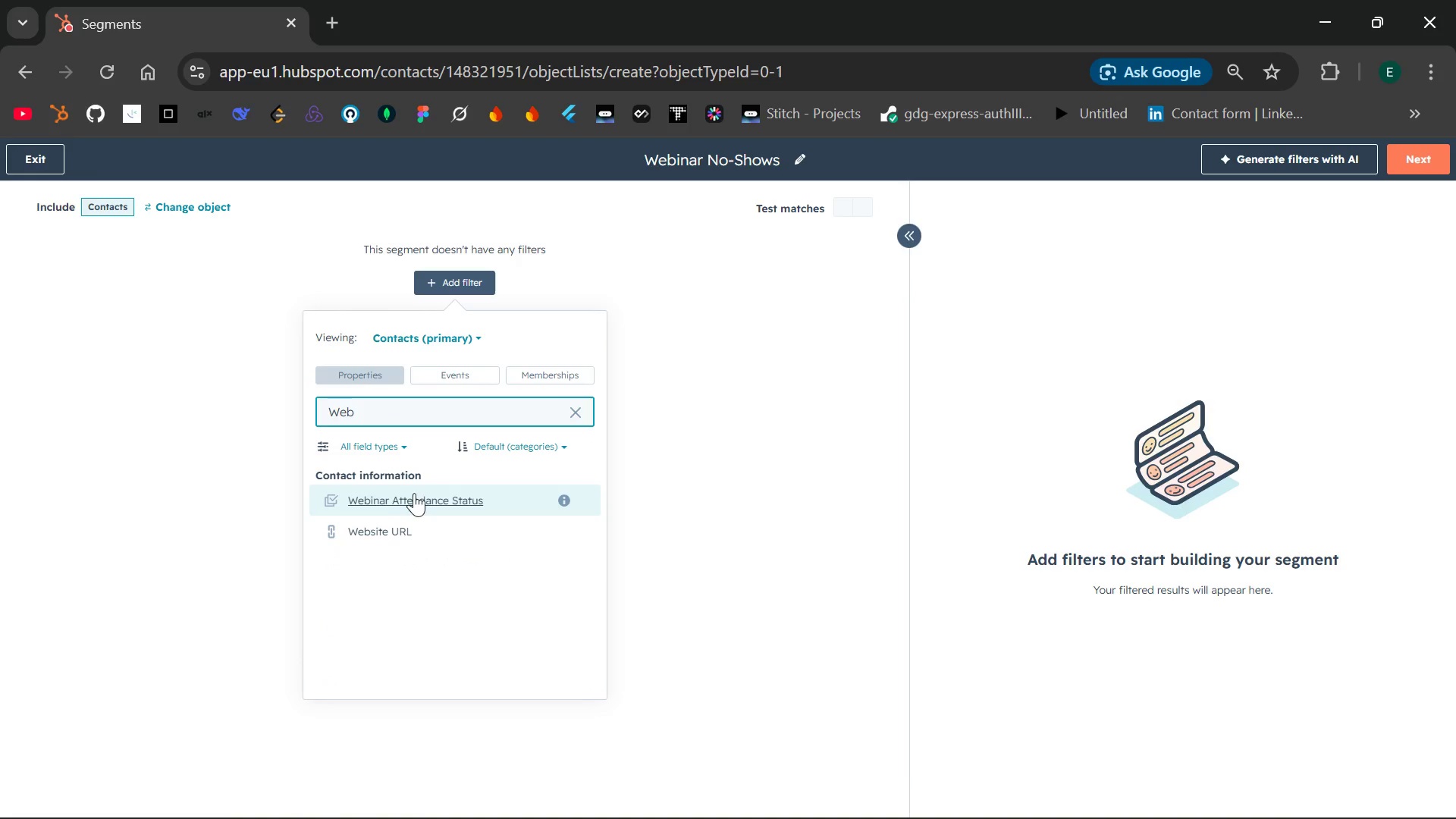 
left_click([423, 497])
 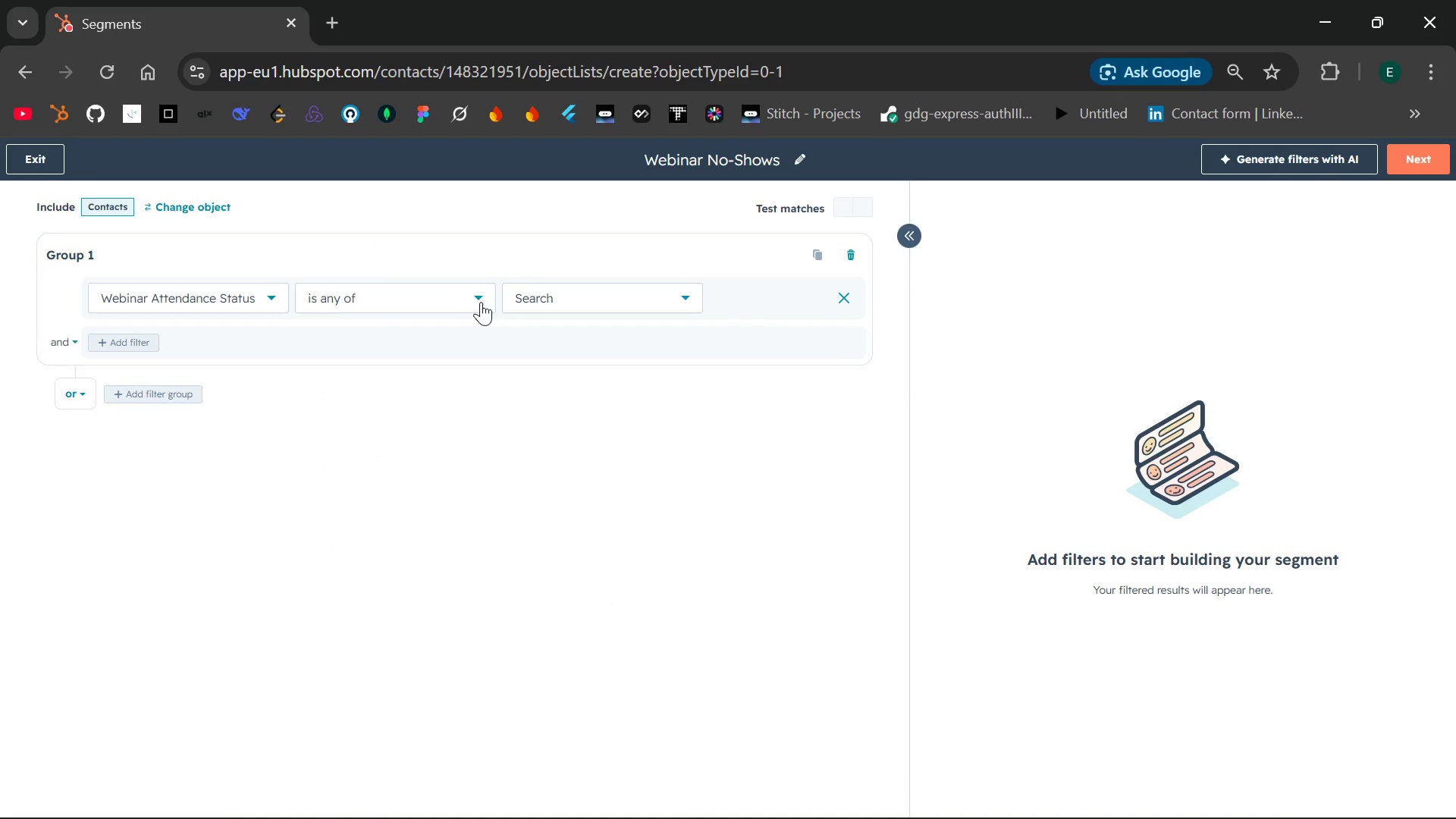 
left_click([481, 302])
 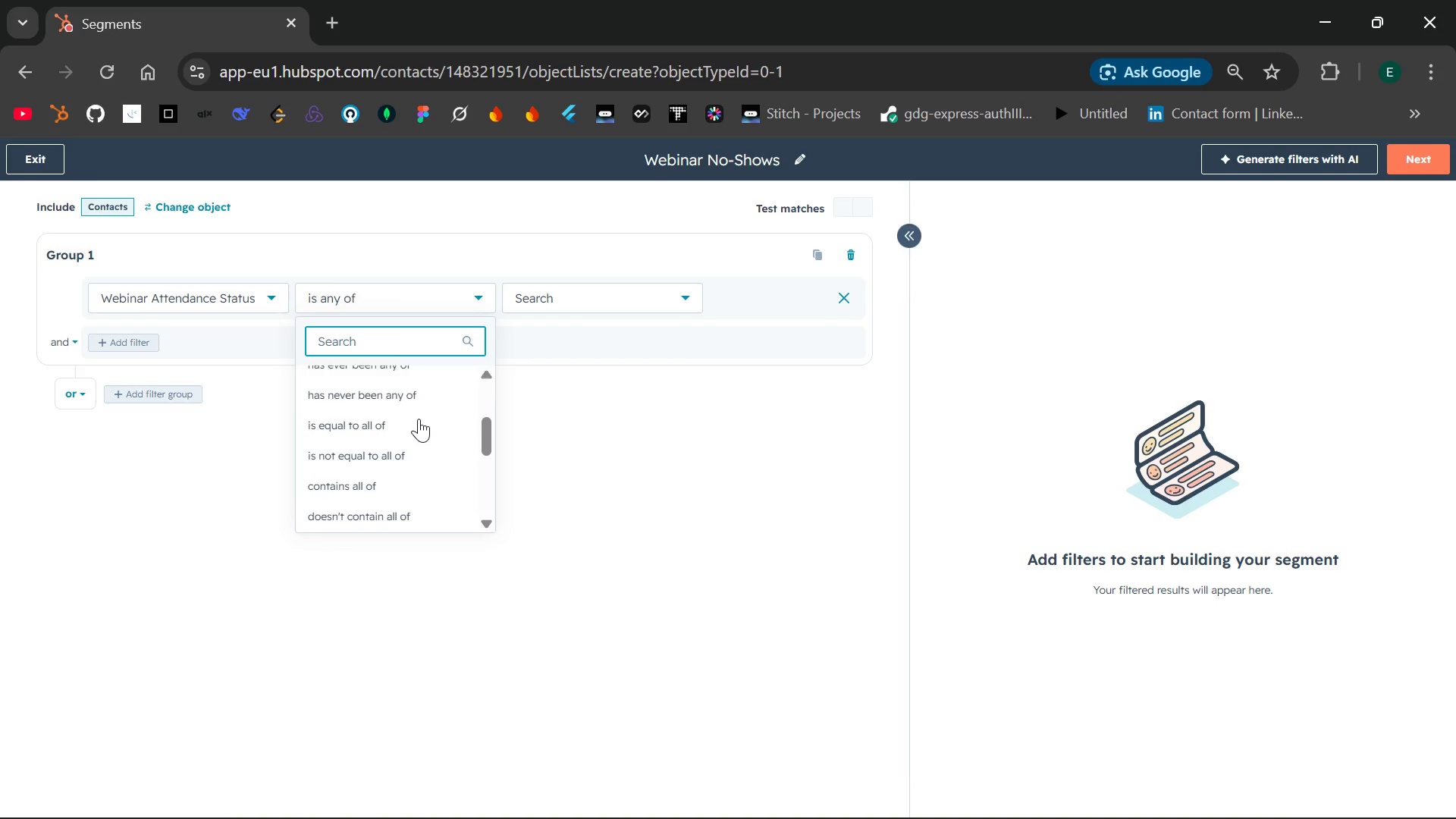 
left_click([419, 419])
 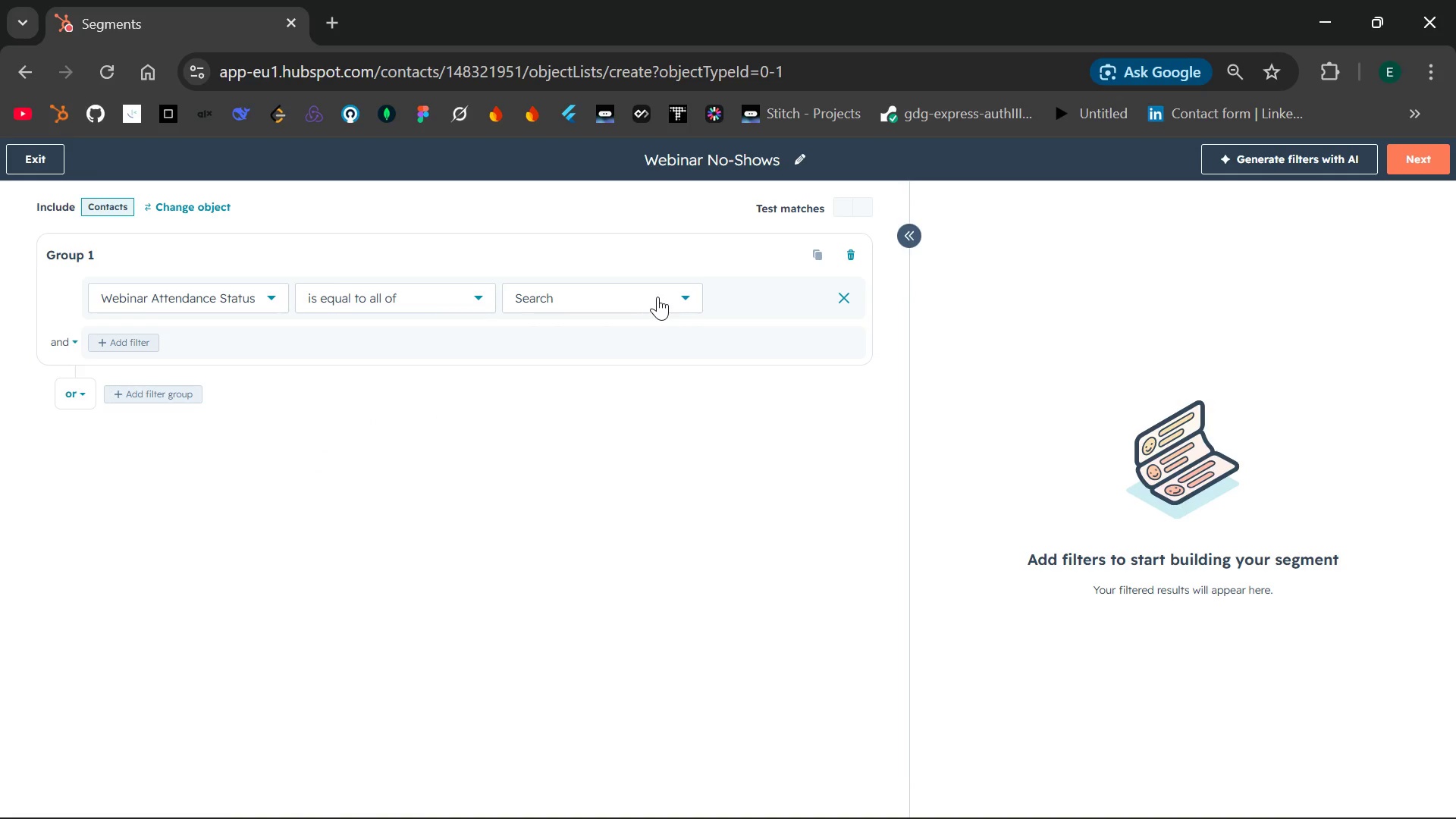 
left_click([657, 297])
 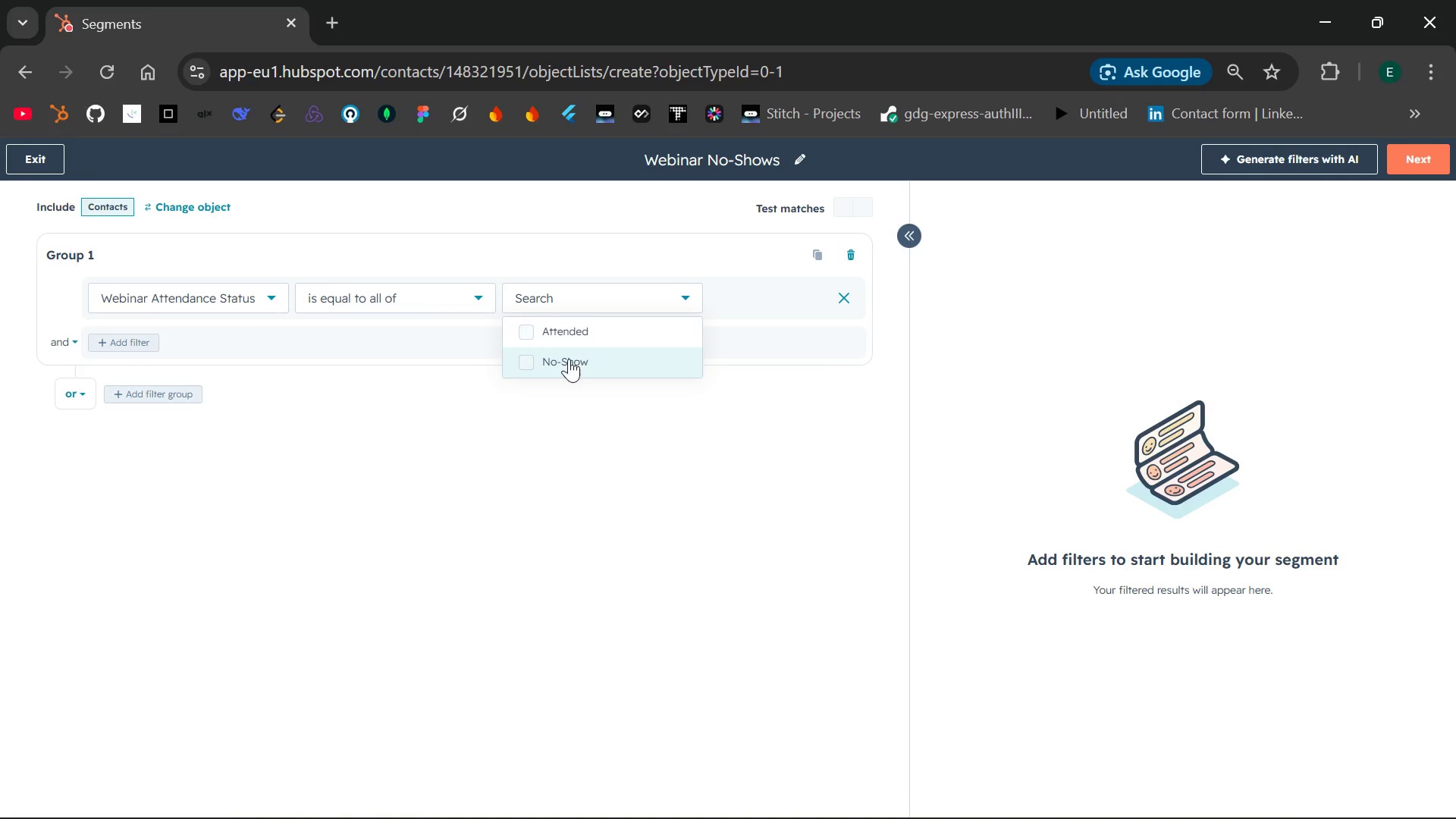 
left_click([566, 359])
 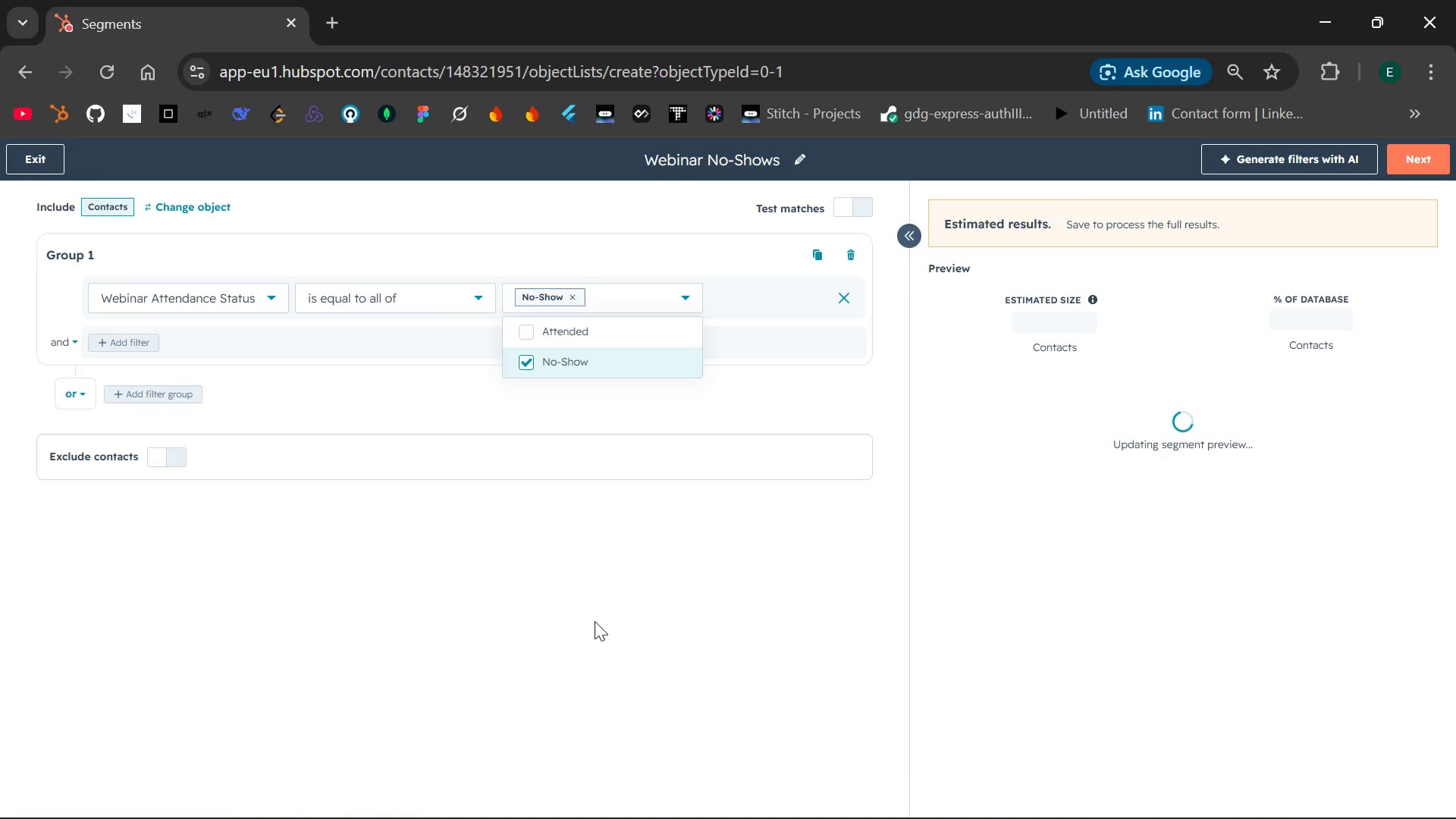 
left_click([592, 624])
 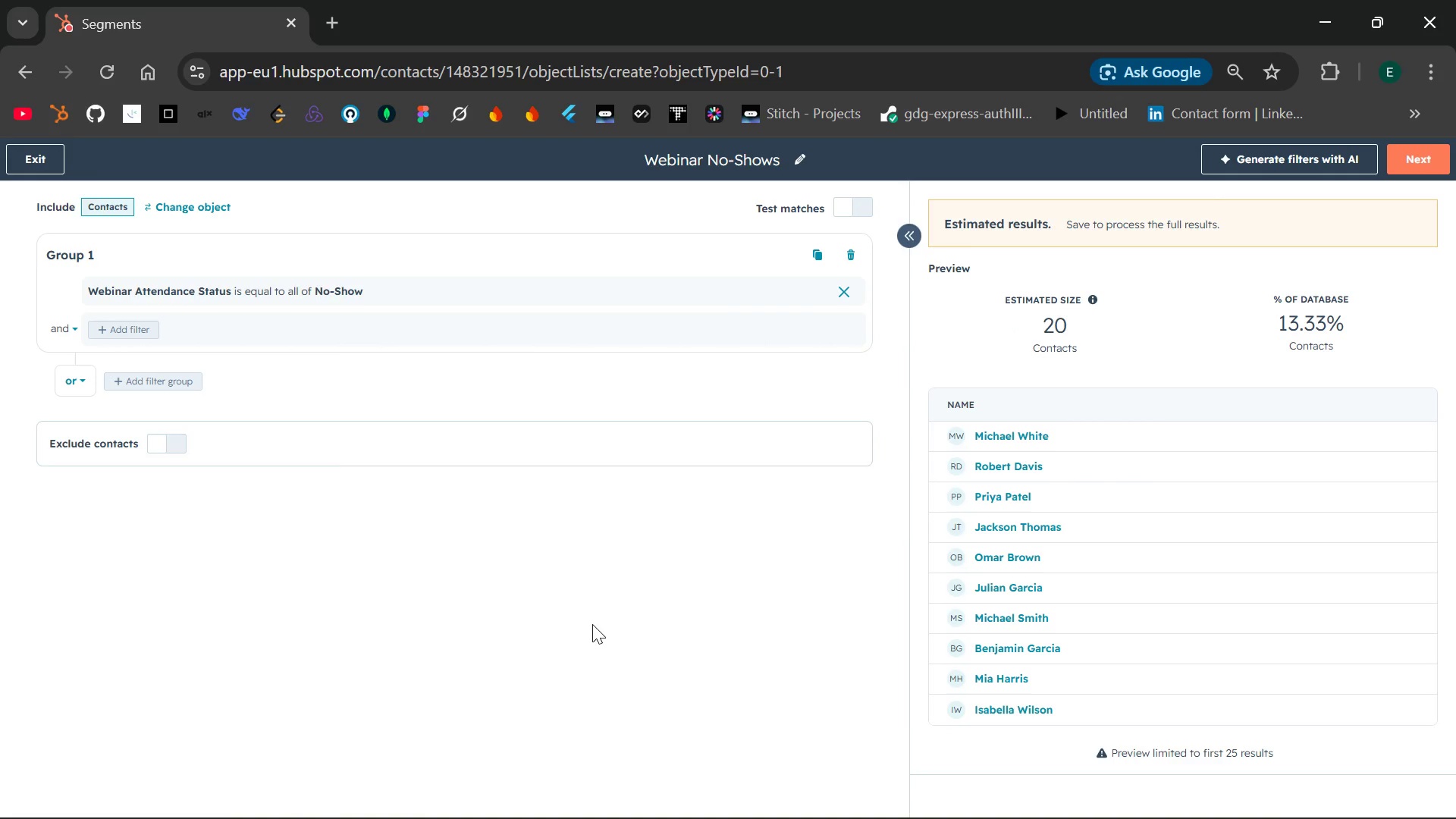 
wait(7.5)
 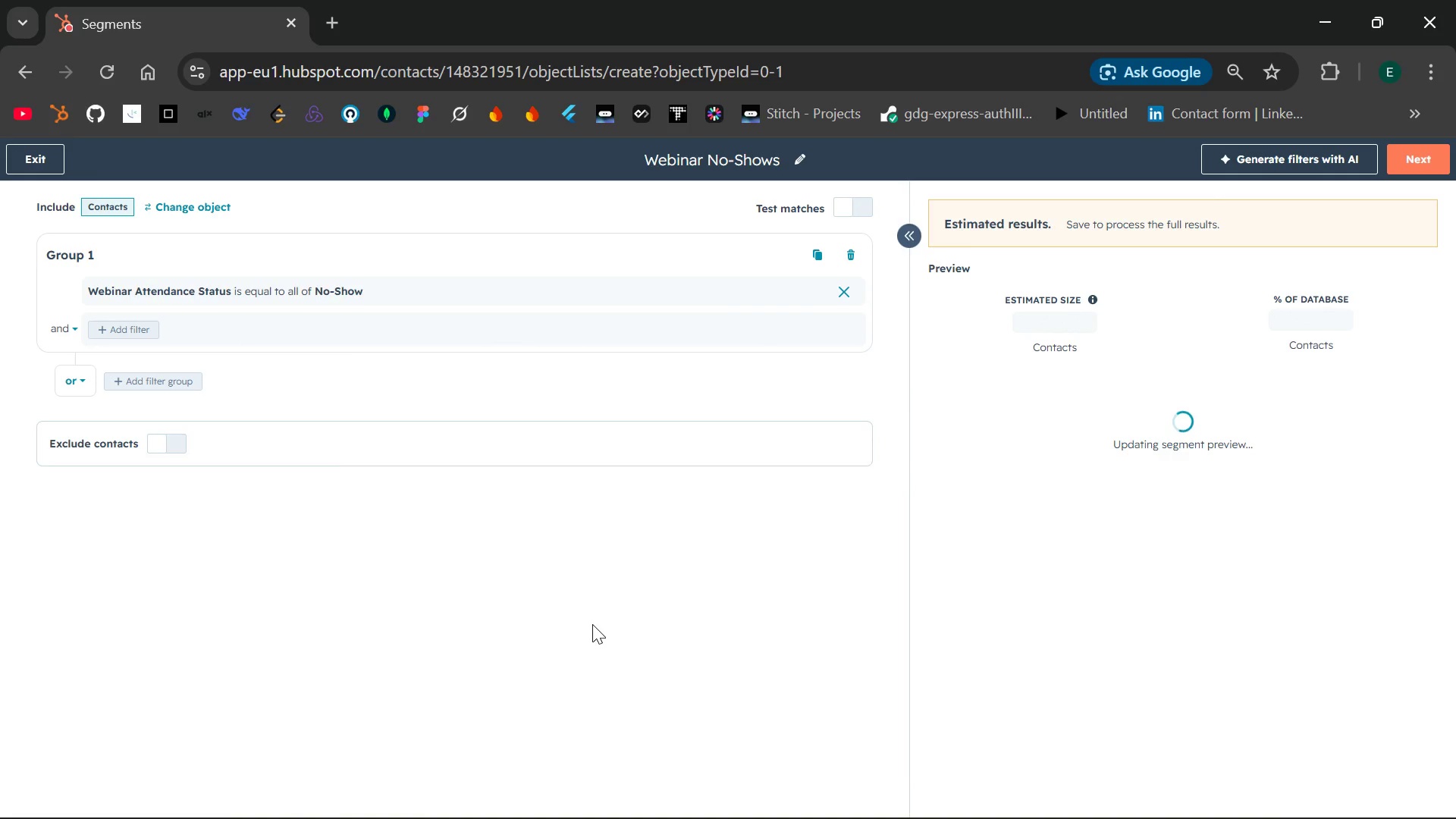 
left_click([592, 624])
 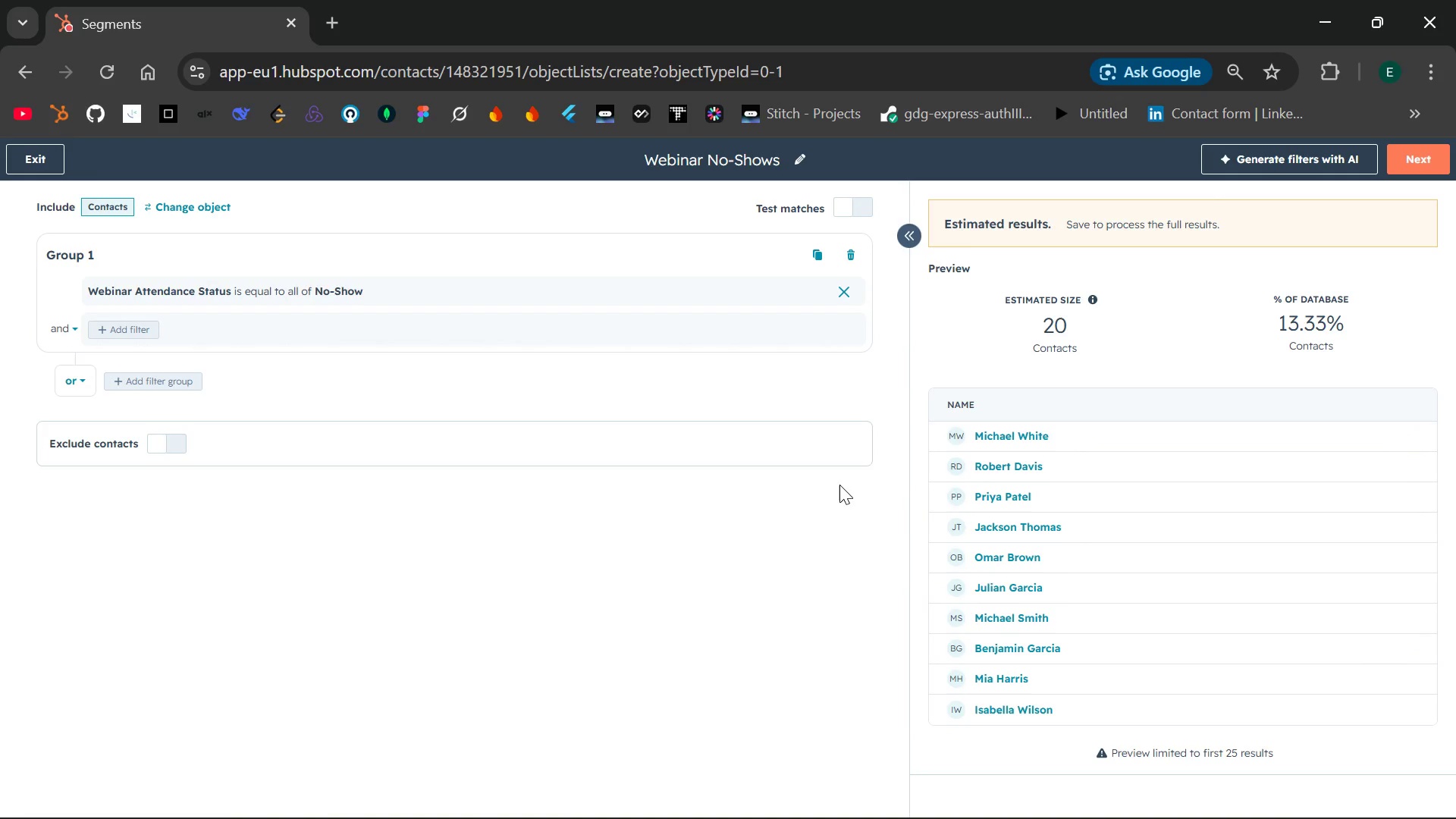 
wait(25.09)
 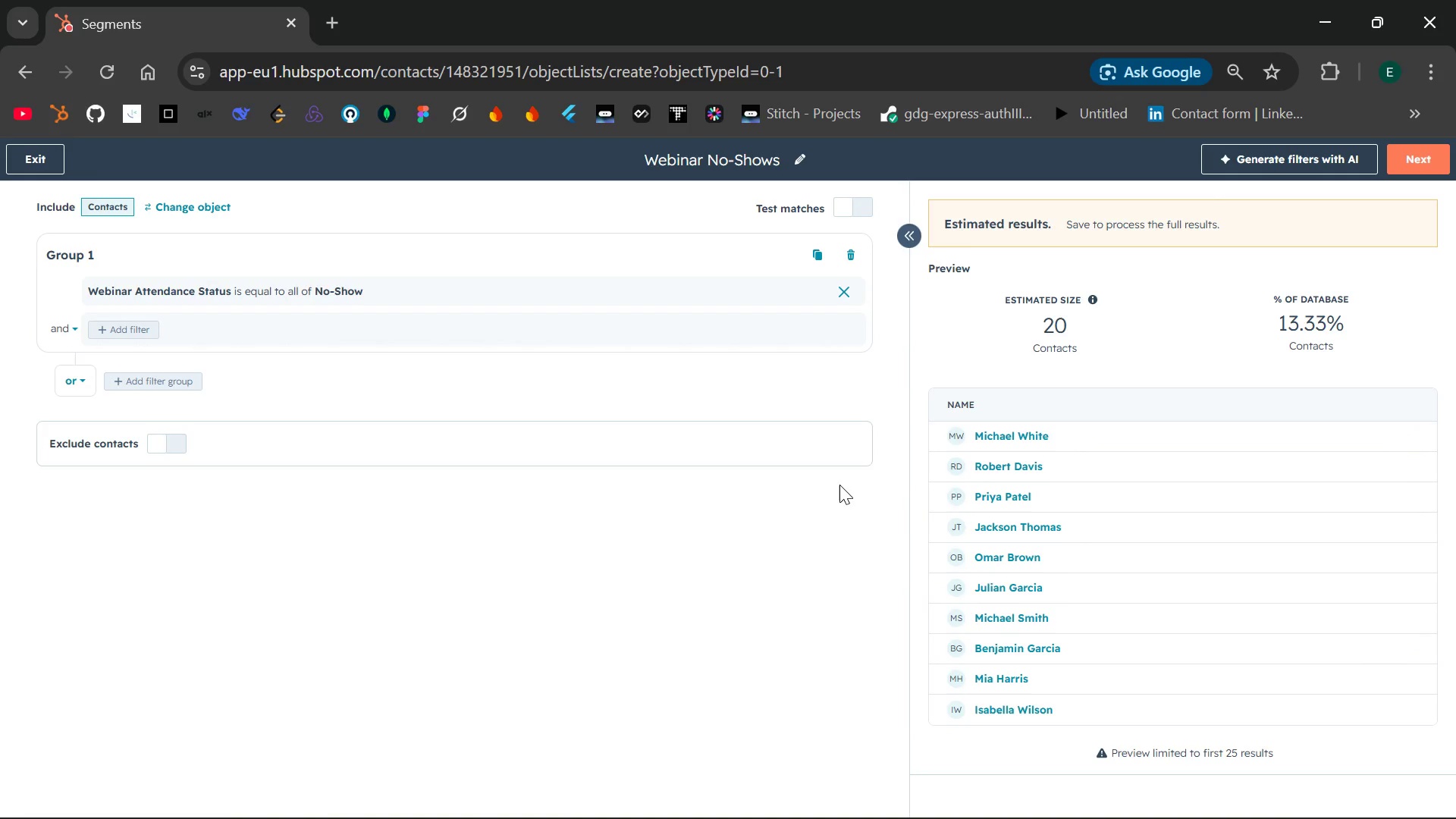 
left_click([101, 74])
 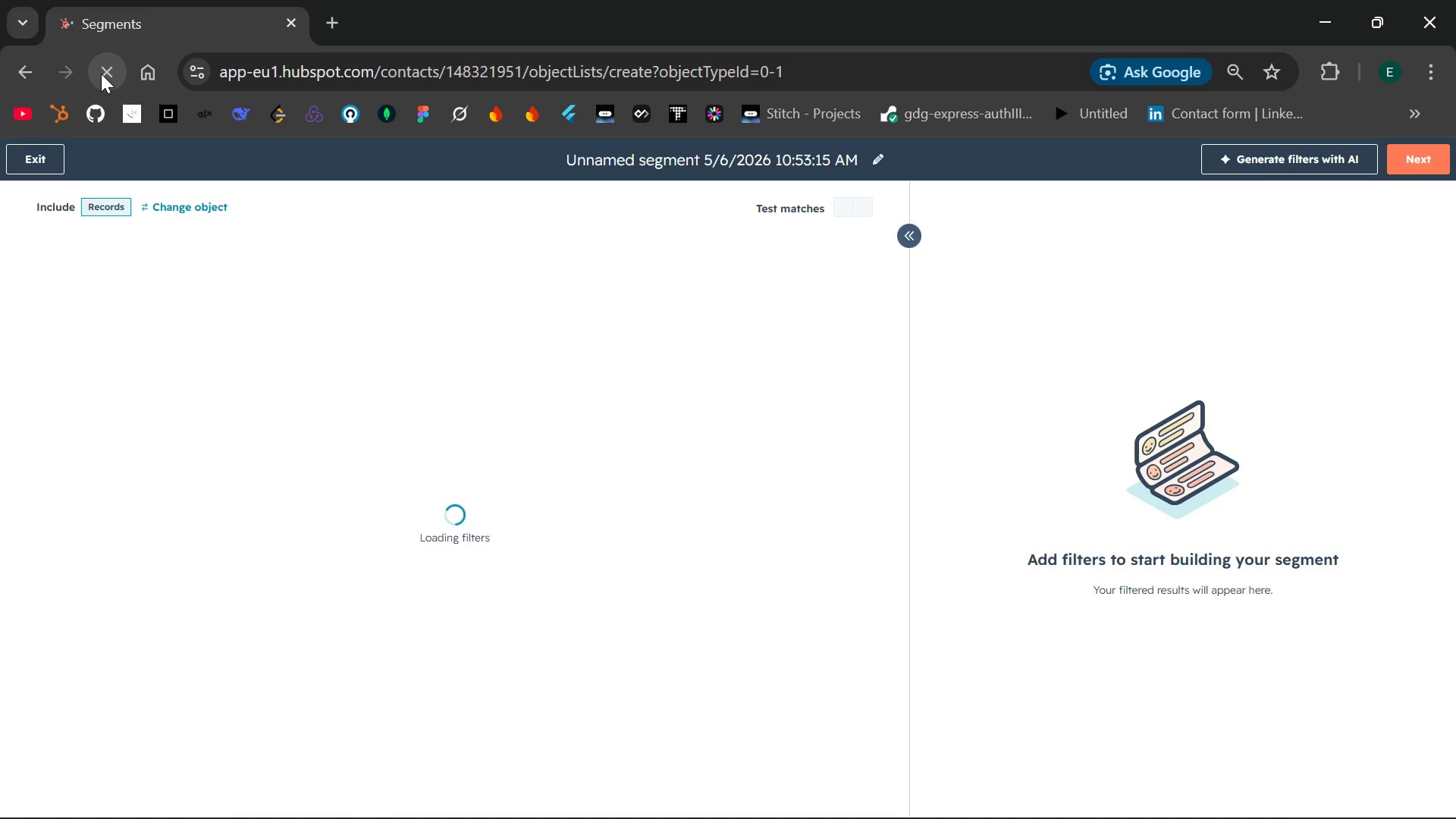 
wait(8.02)
 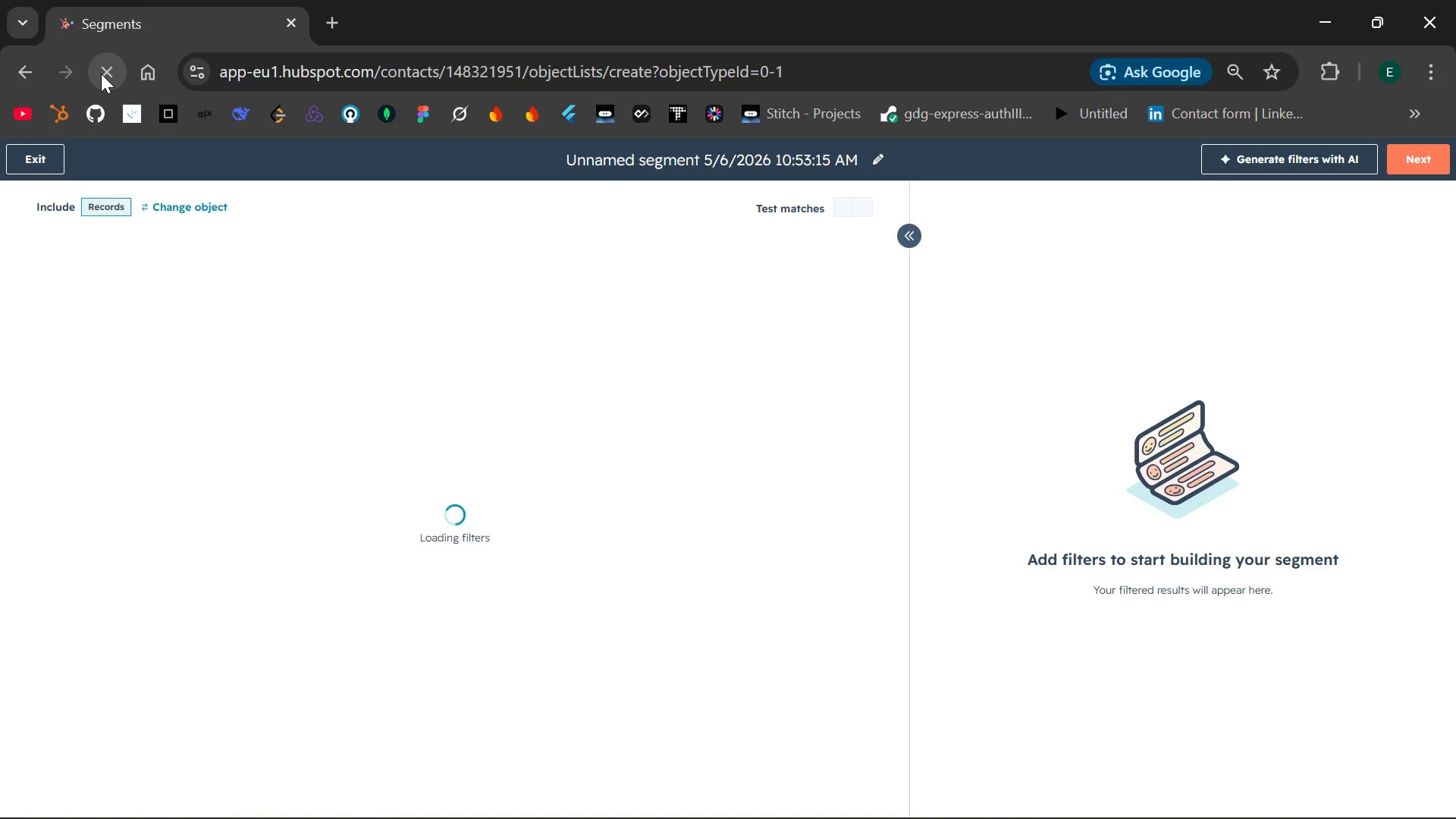 
left_click([861, 164])
 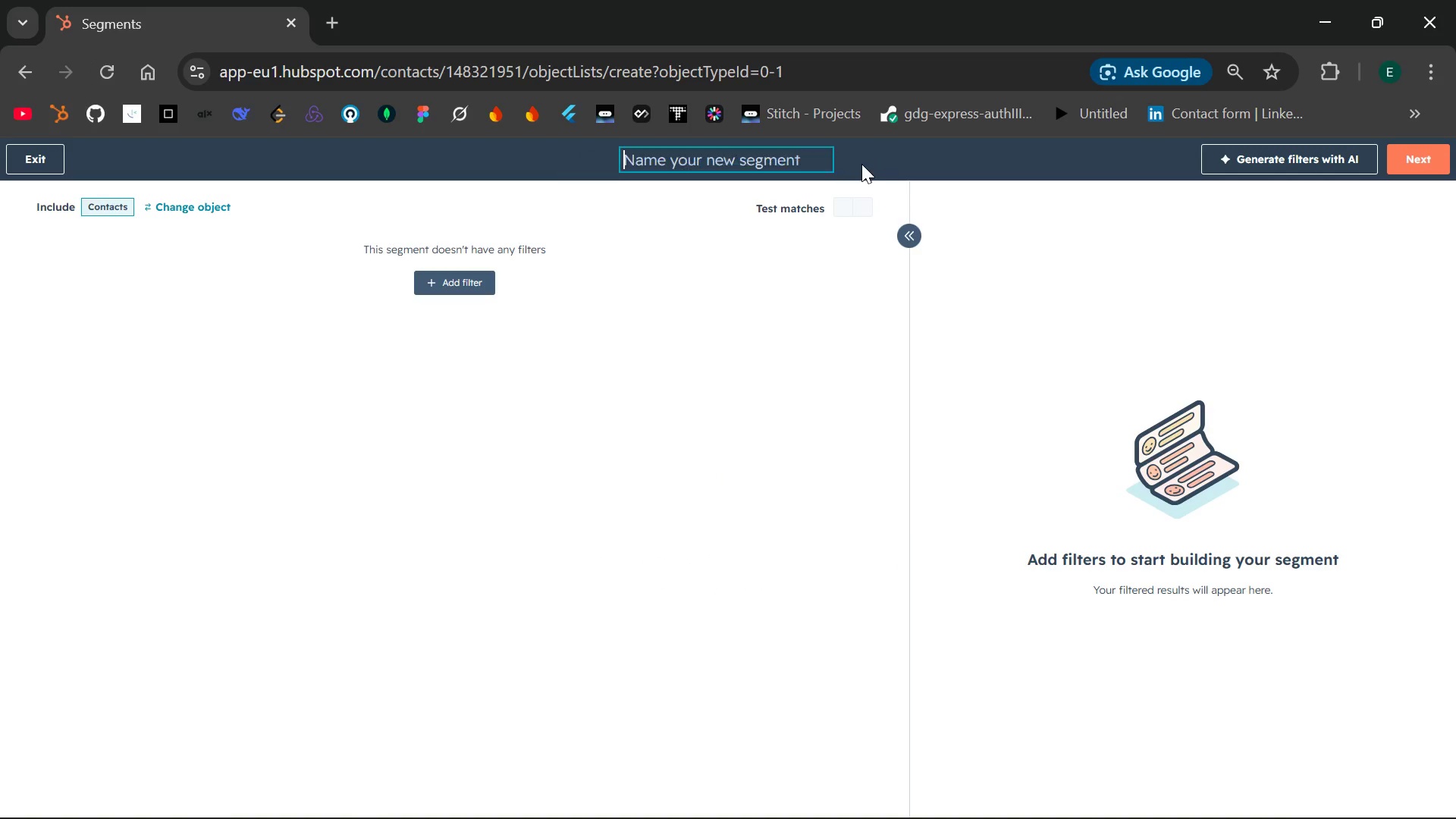 
key(Backspace)
type(Webinar NO)
key(Backspace)
type(o-Shows)
 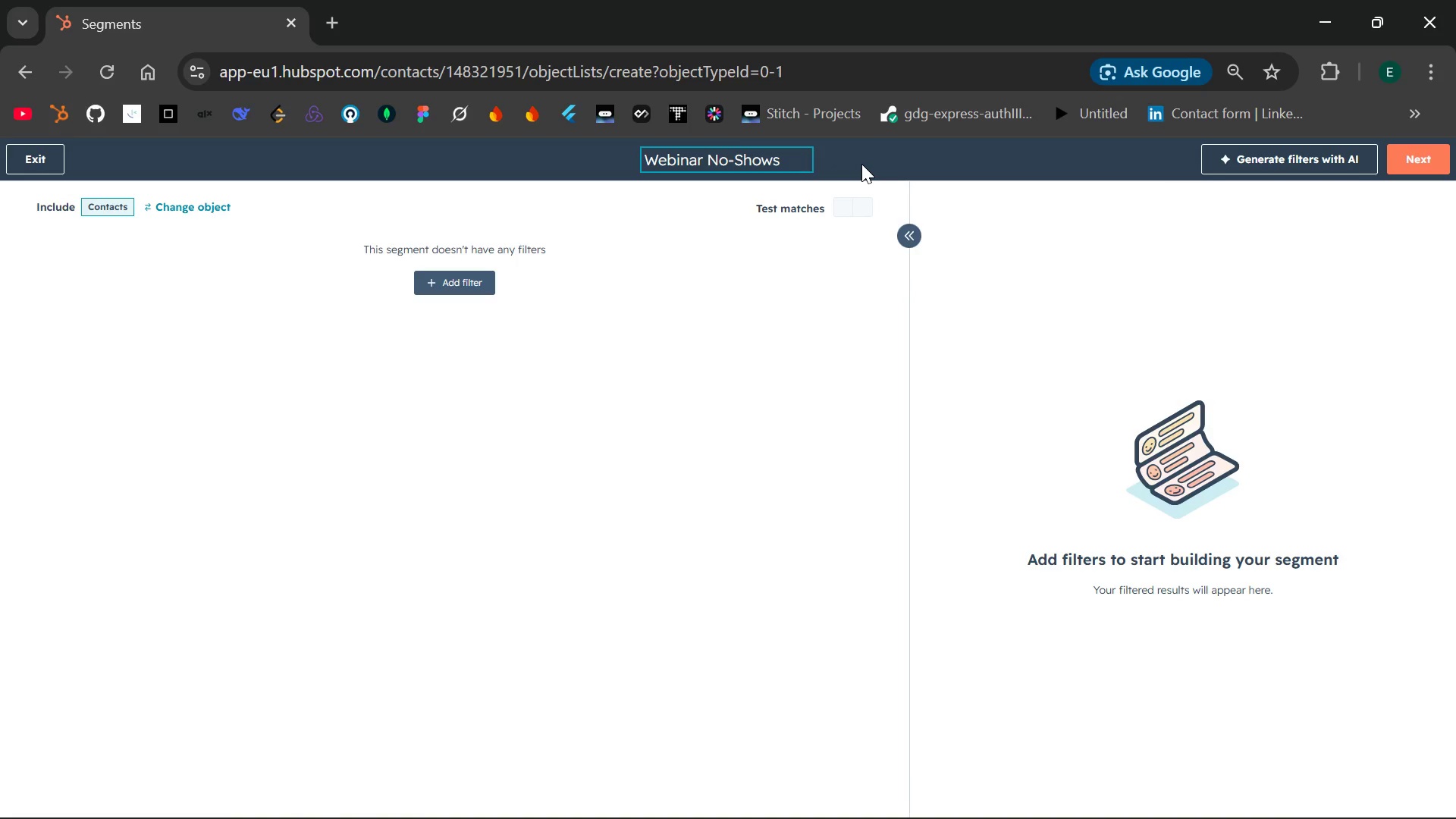 
key(Enter)
 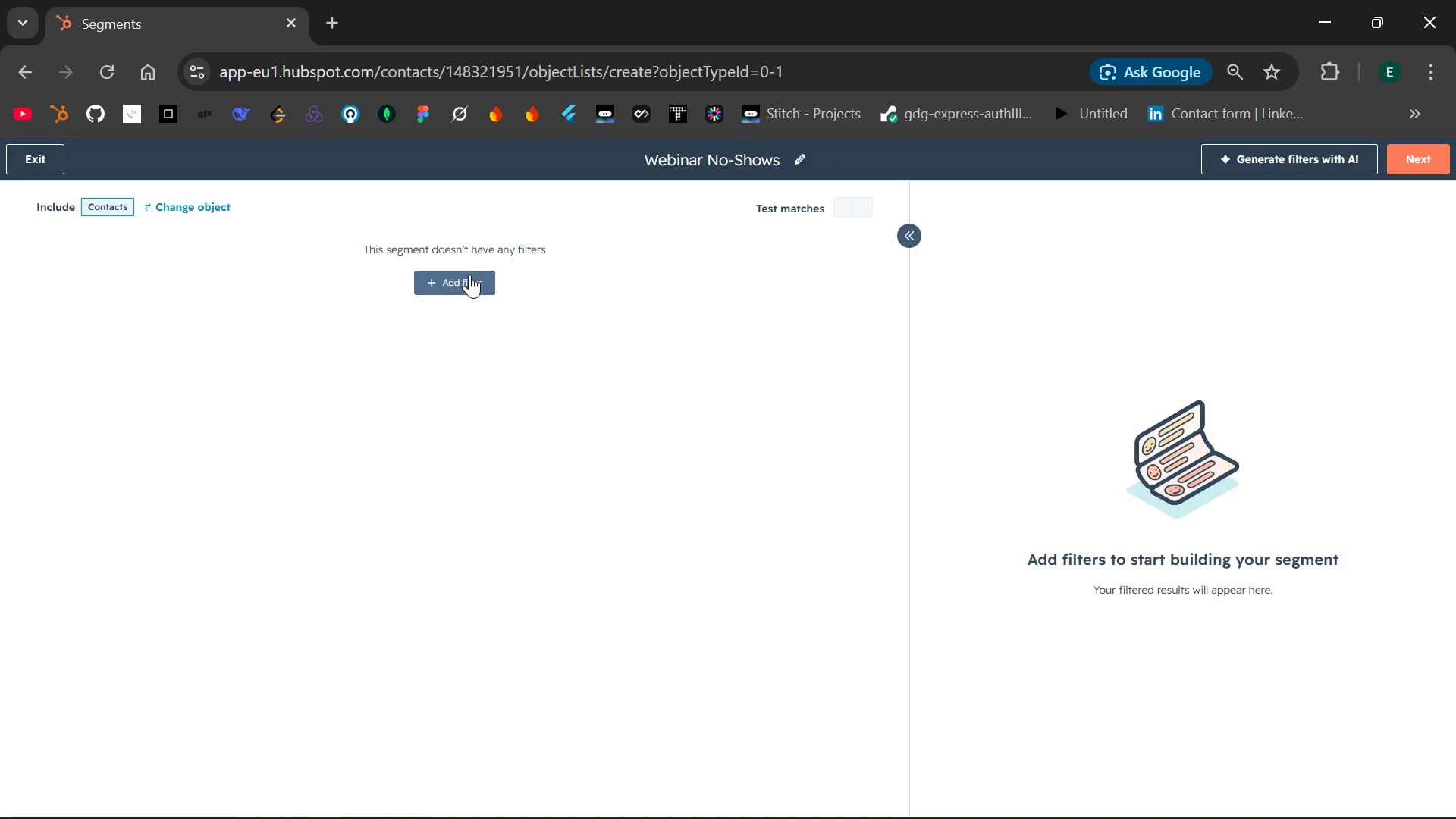 
left_click([469, 275])
 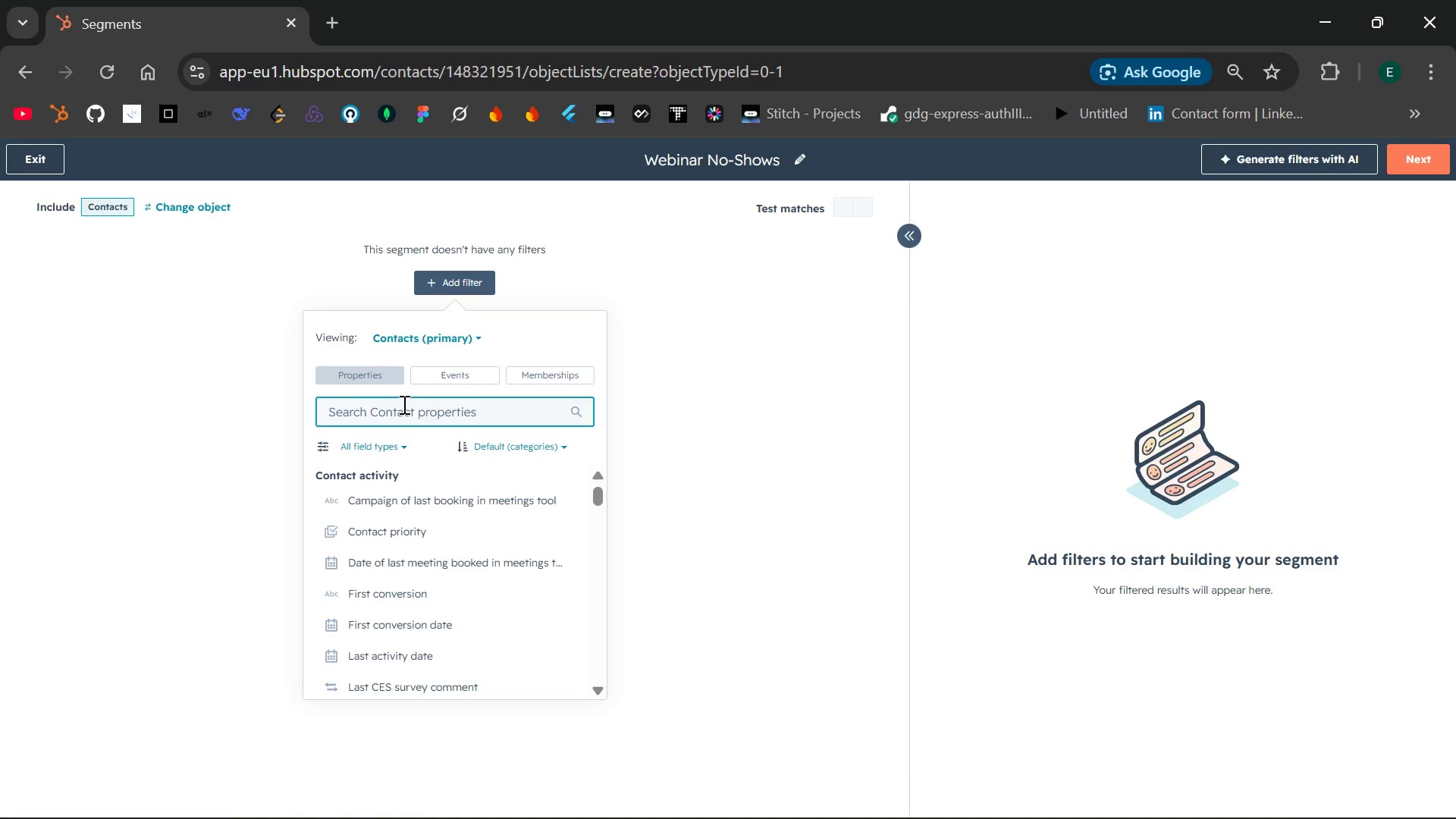 
type(web)
 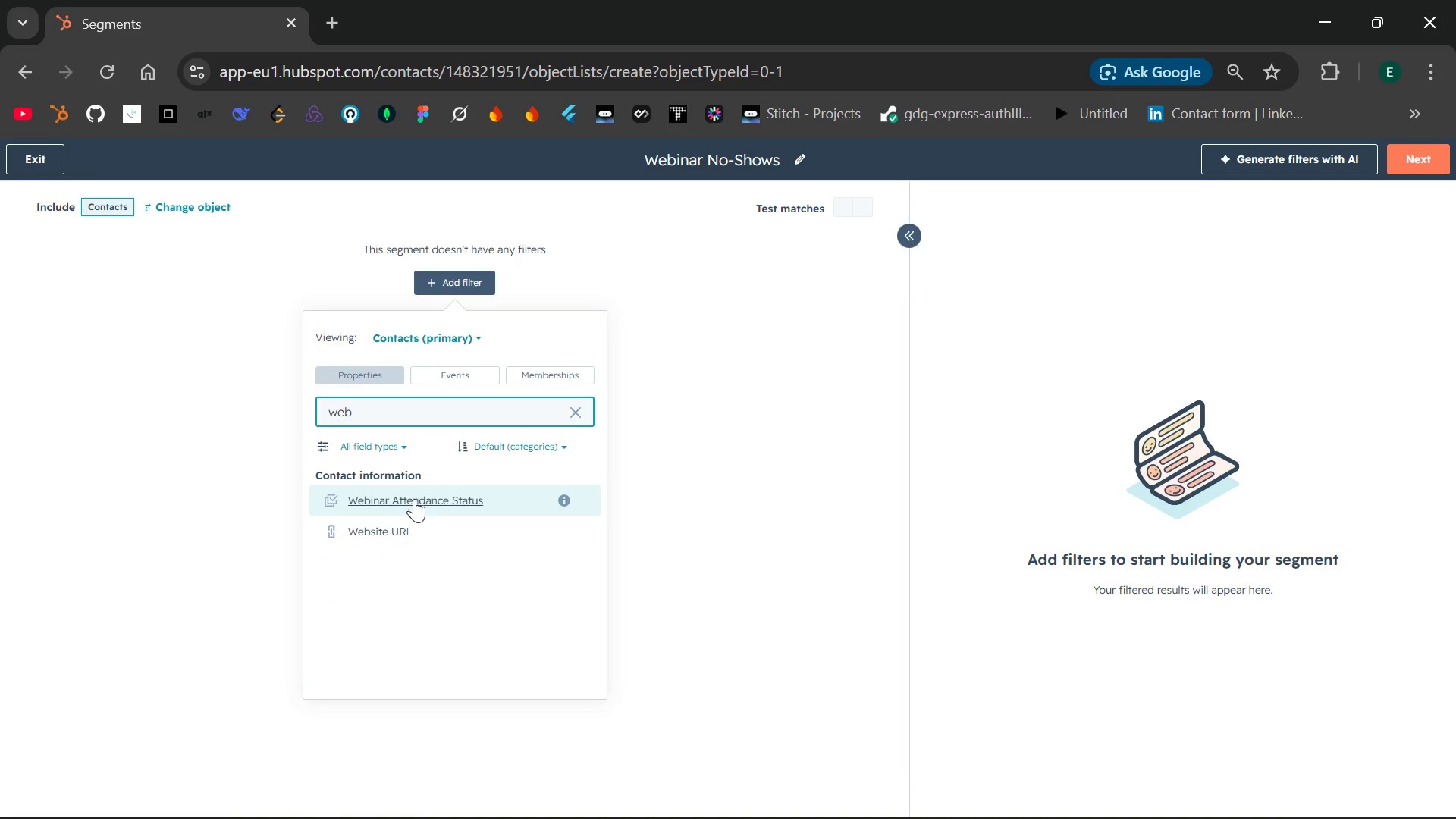 
left_click([415, 499])
 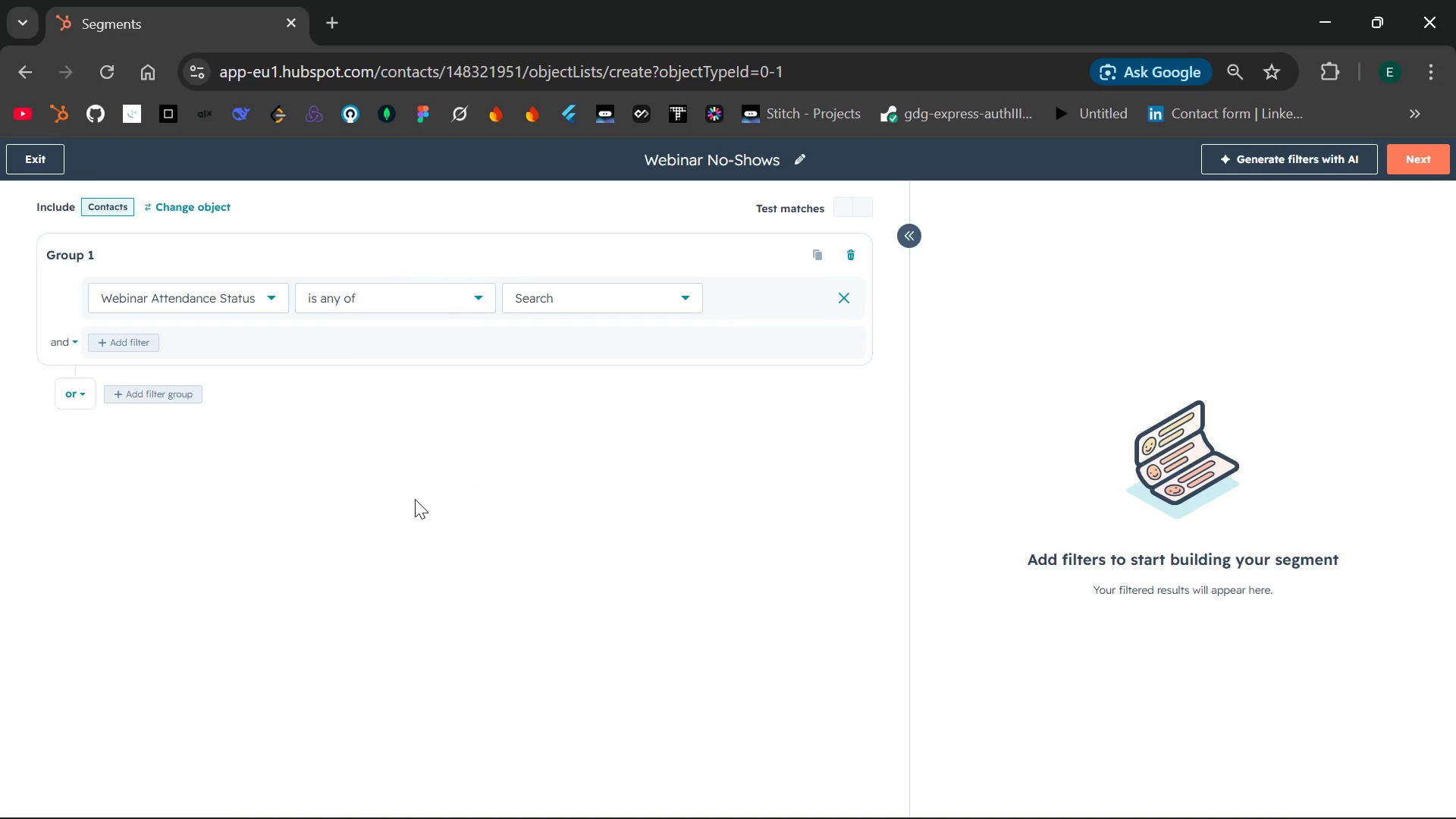 
wait(9.78)
 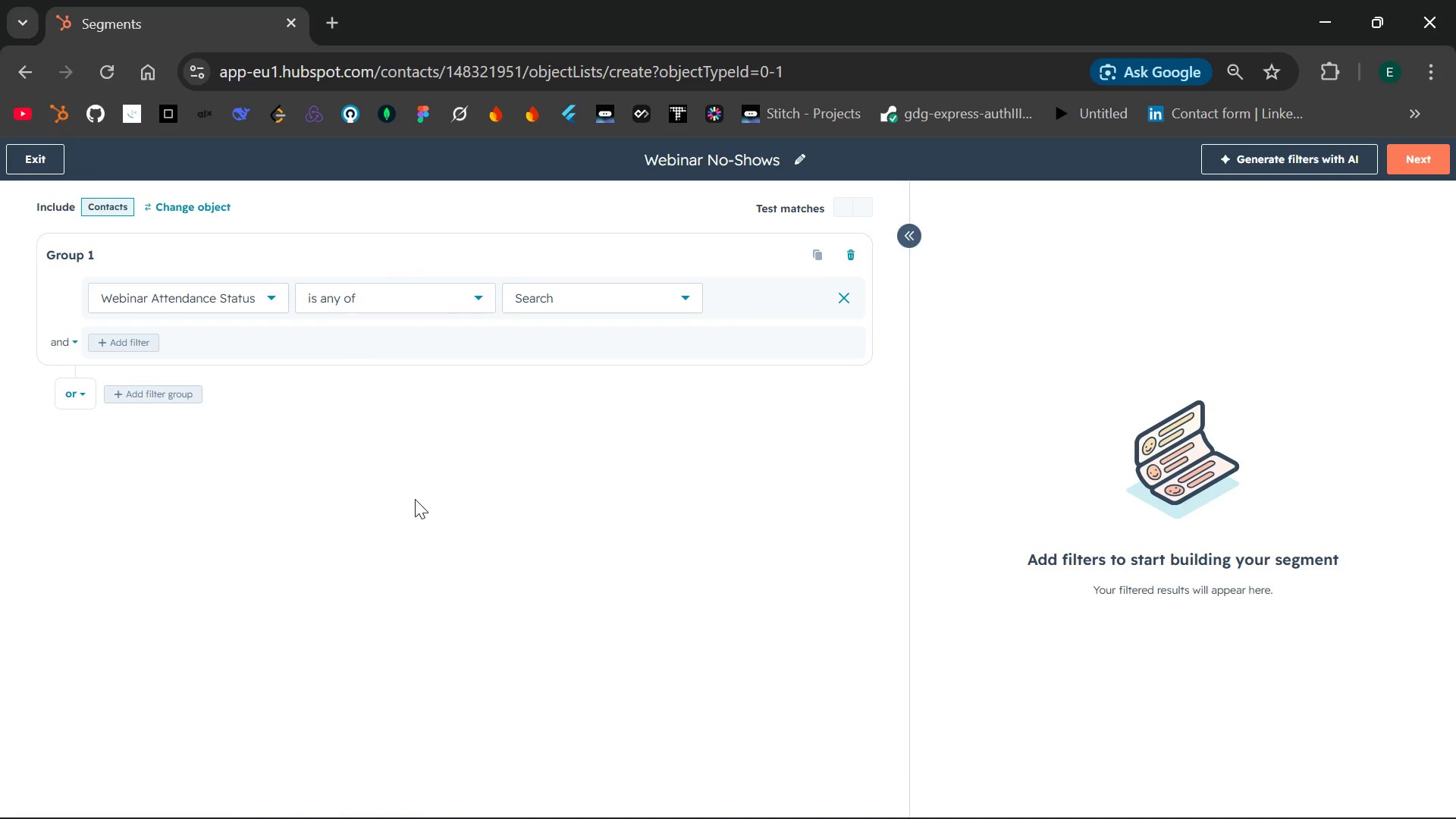 
left_click([651, 307])
 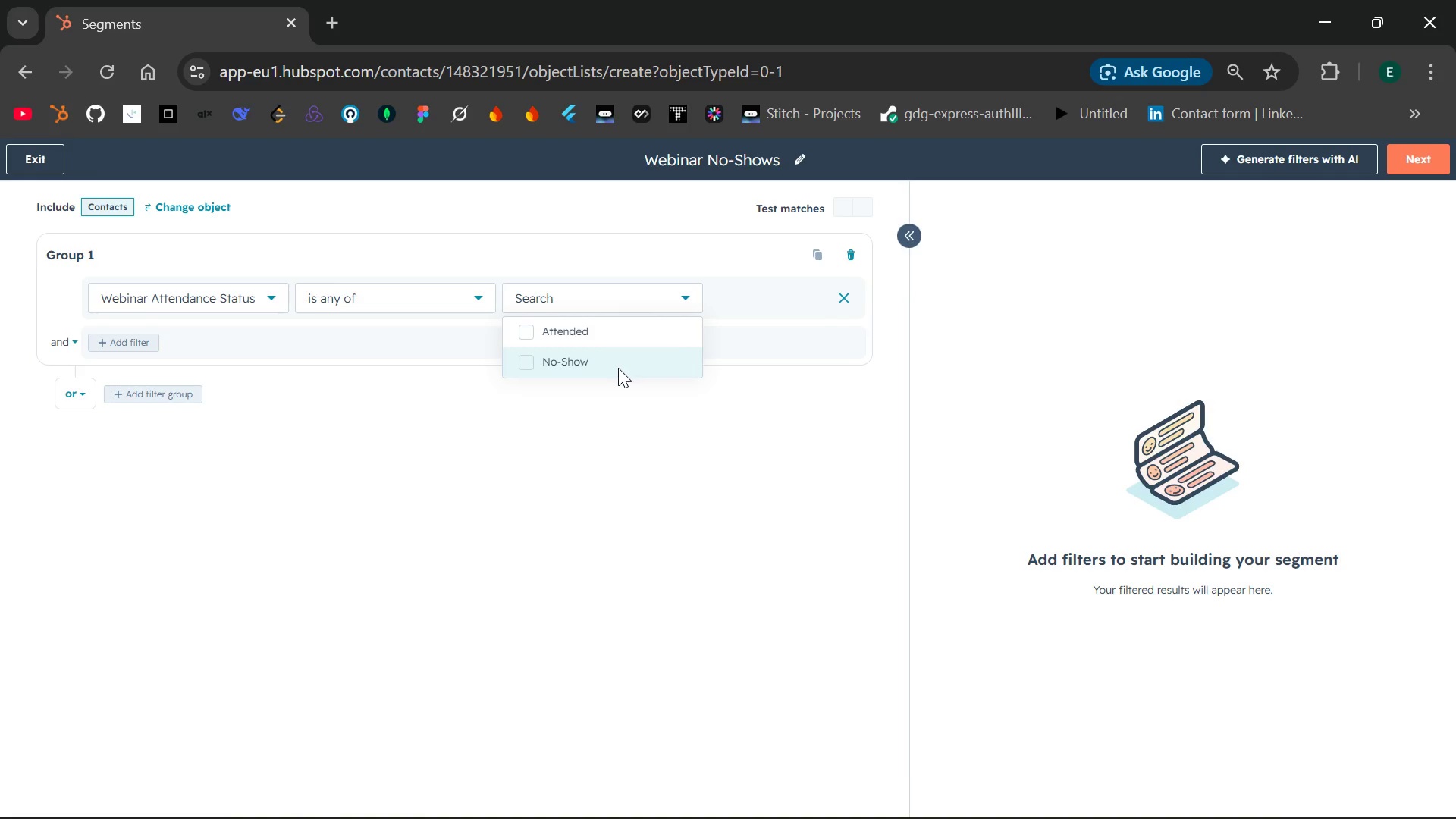 
left_click([617, 369])
 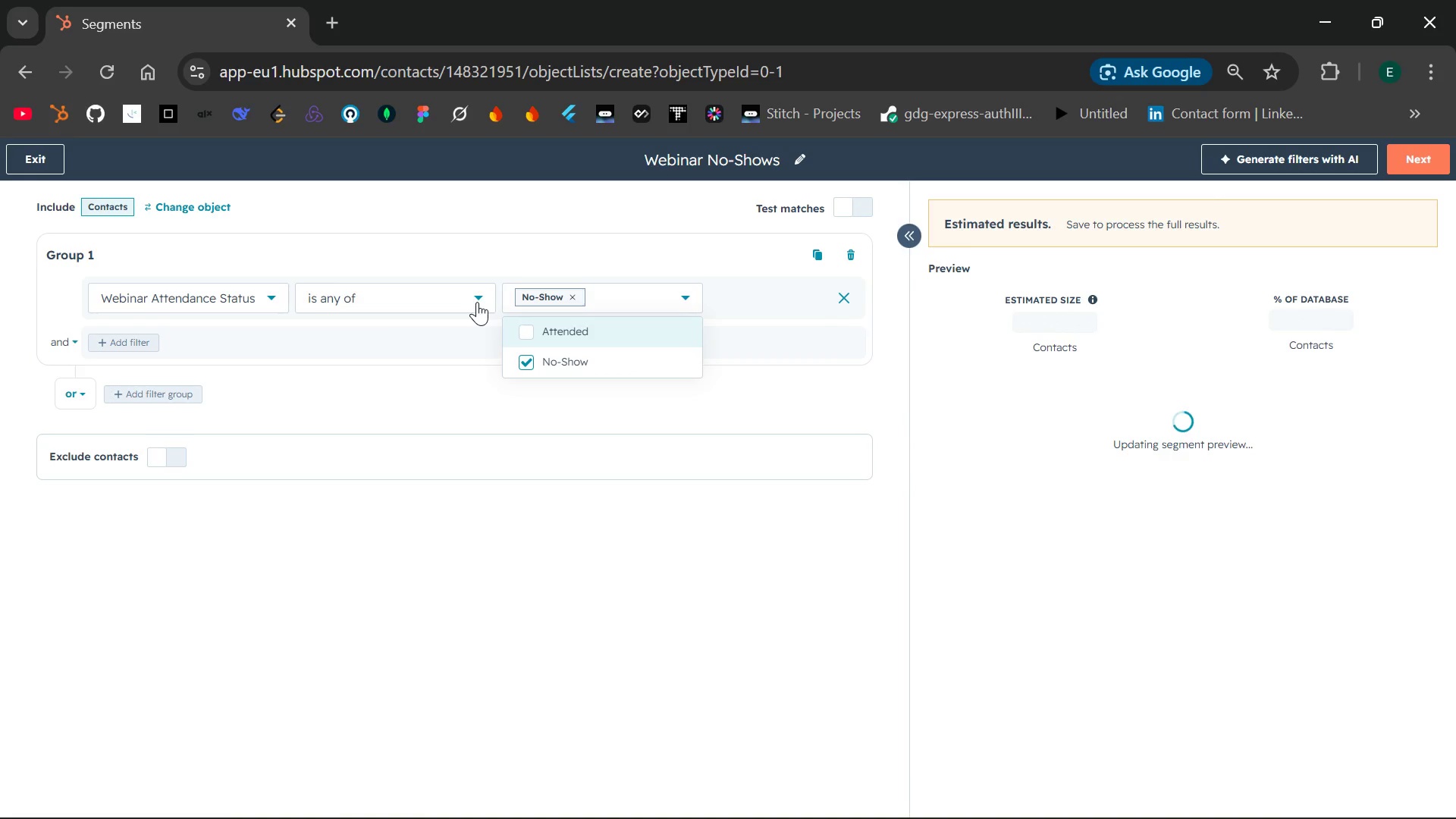 
wait(8.81)
 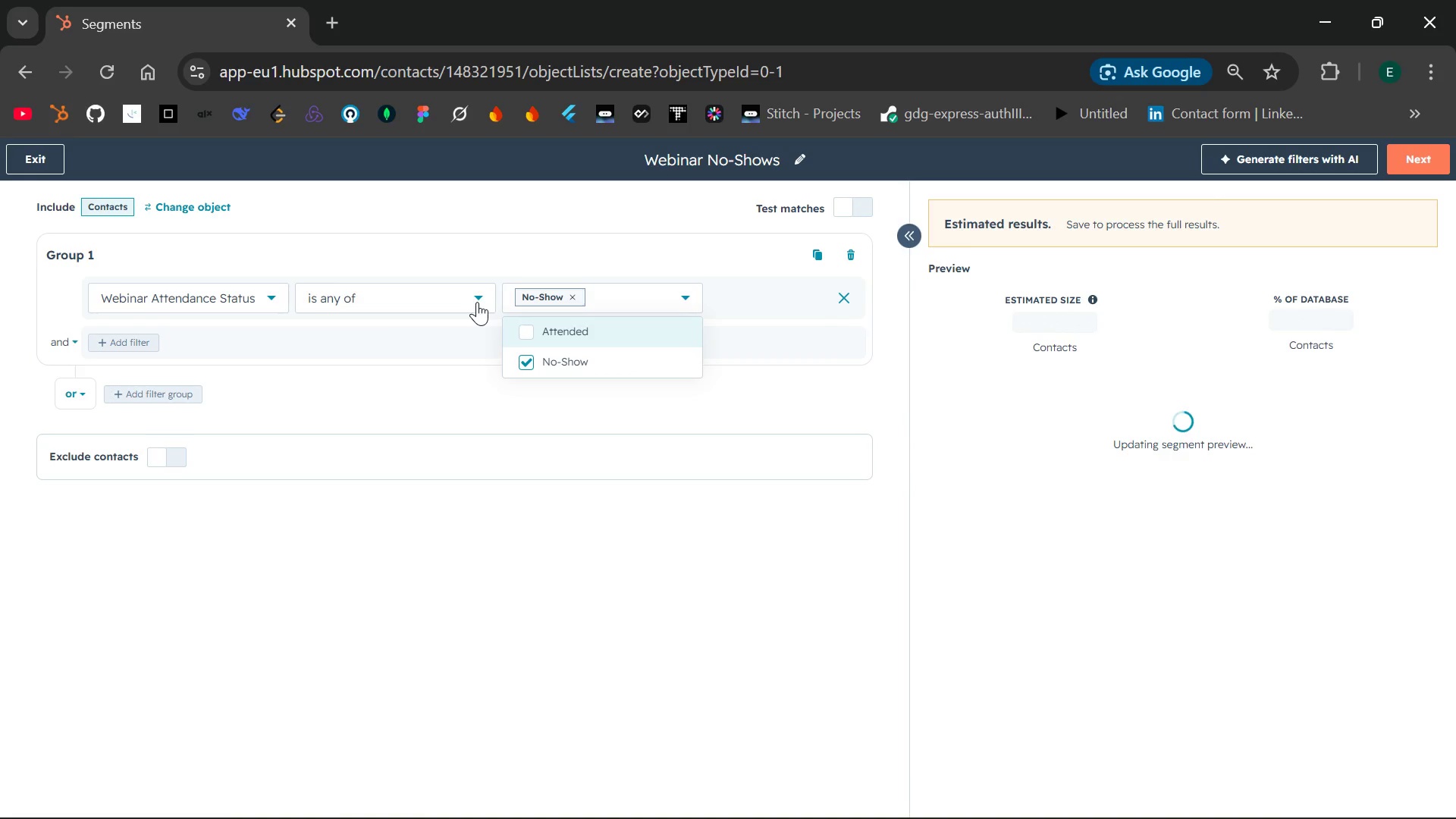 
left_click([477, 302])
 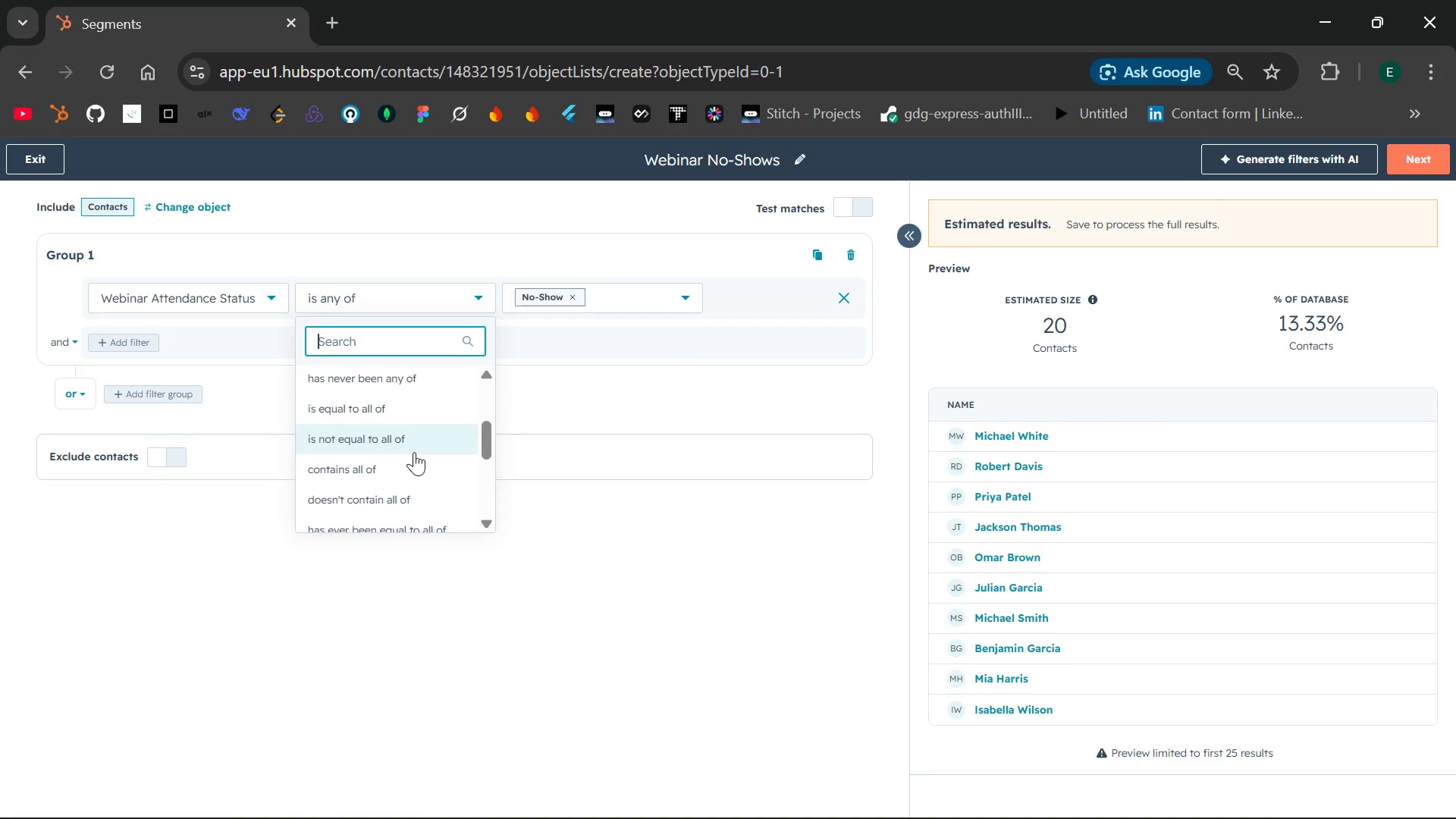 
left_click([406, 413])
 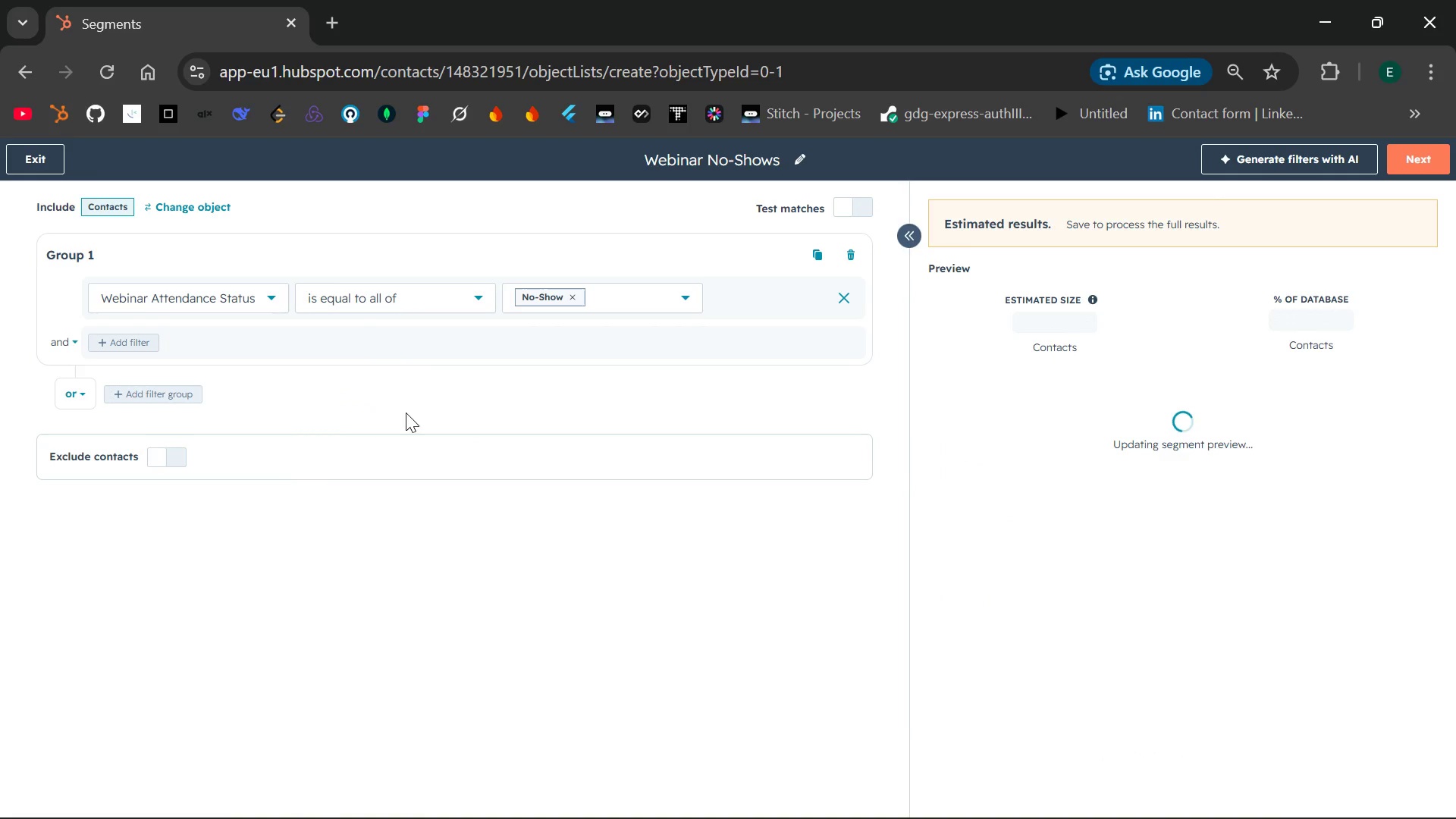 
wait(11.89)
 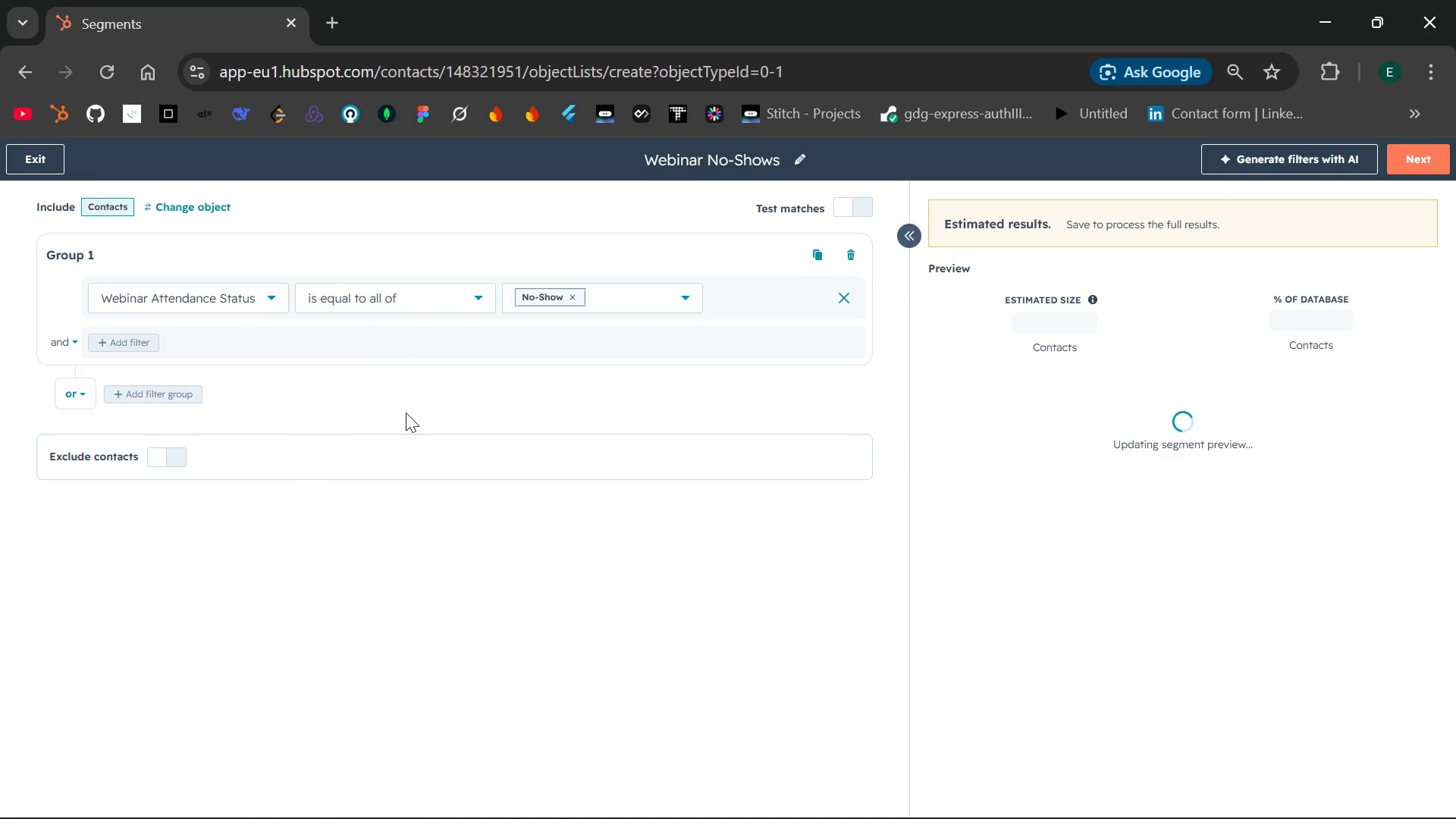 
key(PrintScreen)
 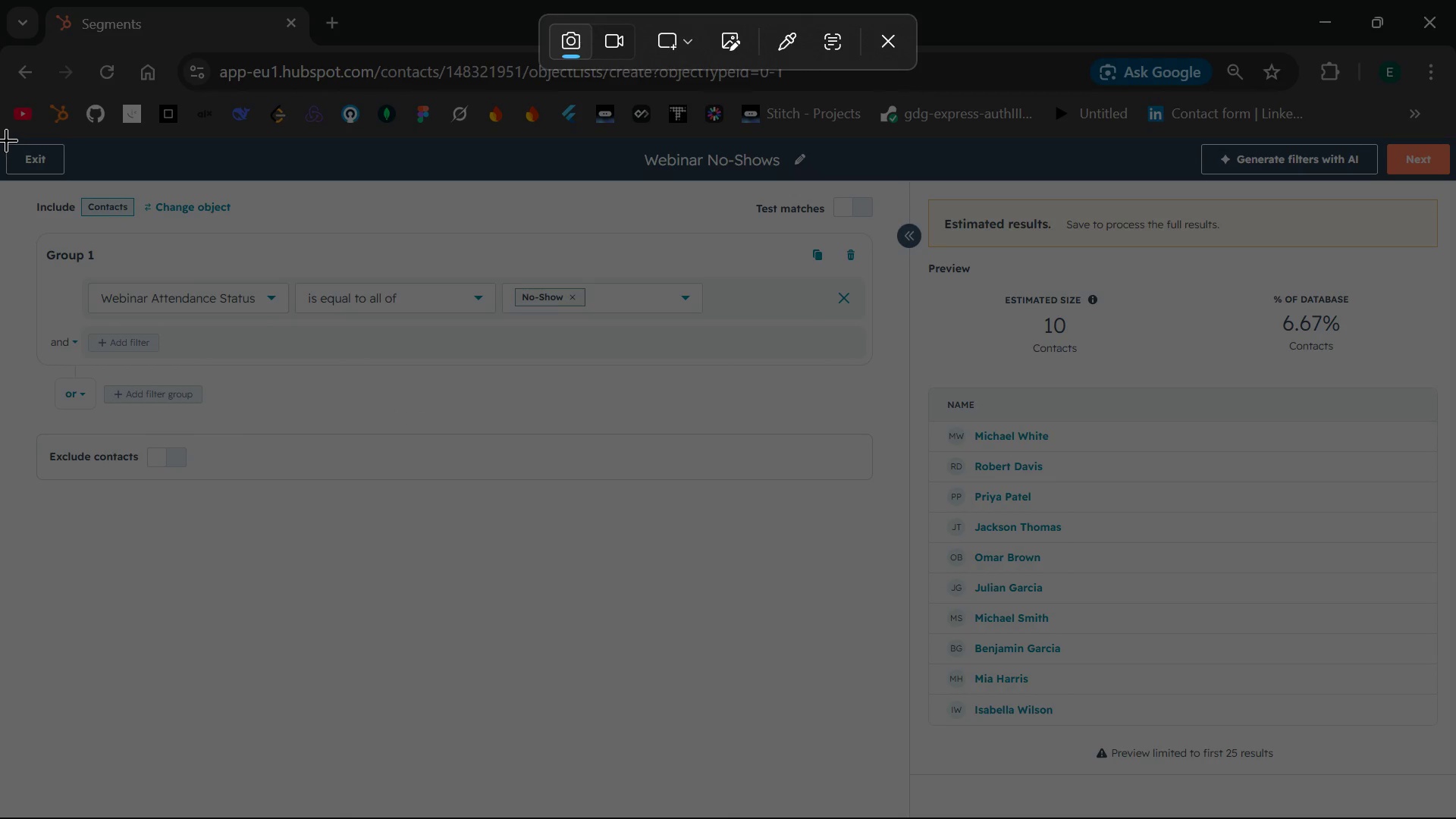 
left_click_drag(start_coordinate=[6, 140], to_coordinate=[1455, 802])
 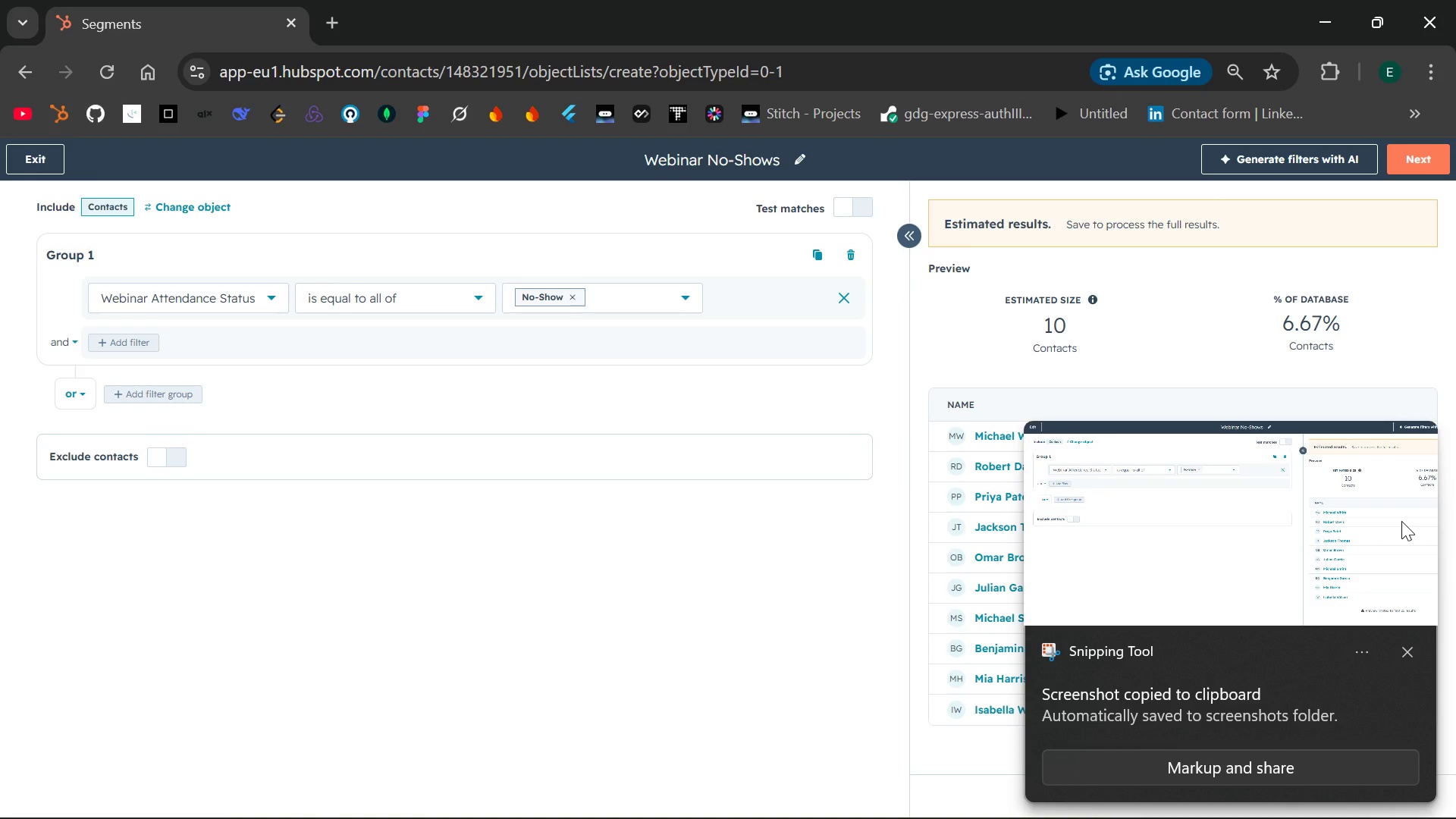 
wait(6.73)
 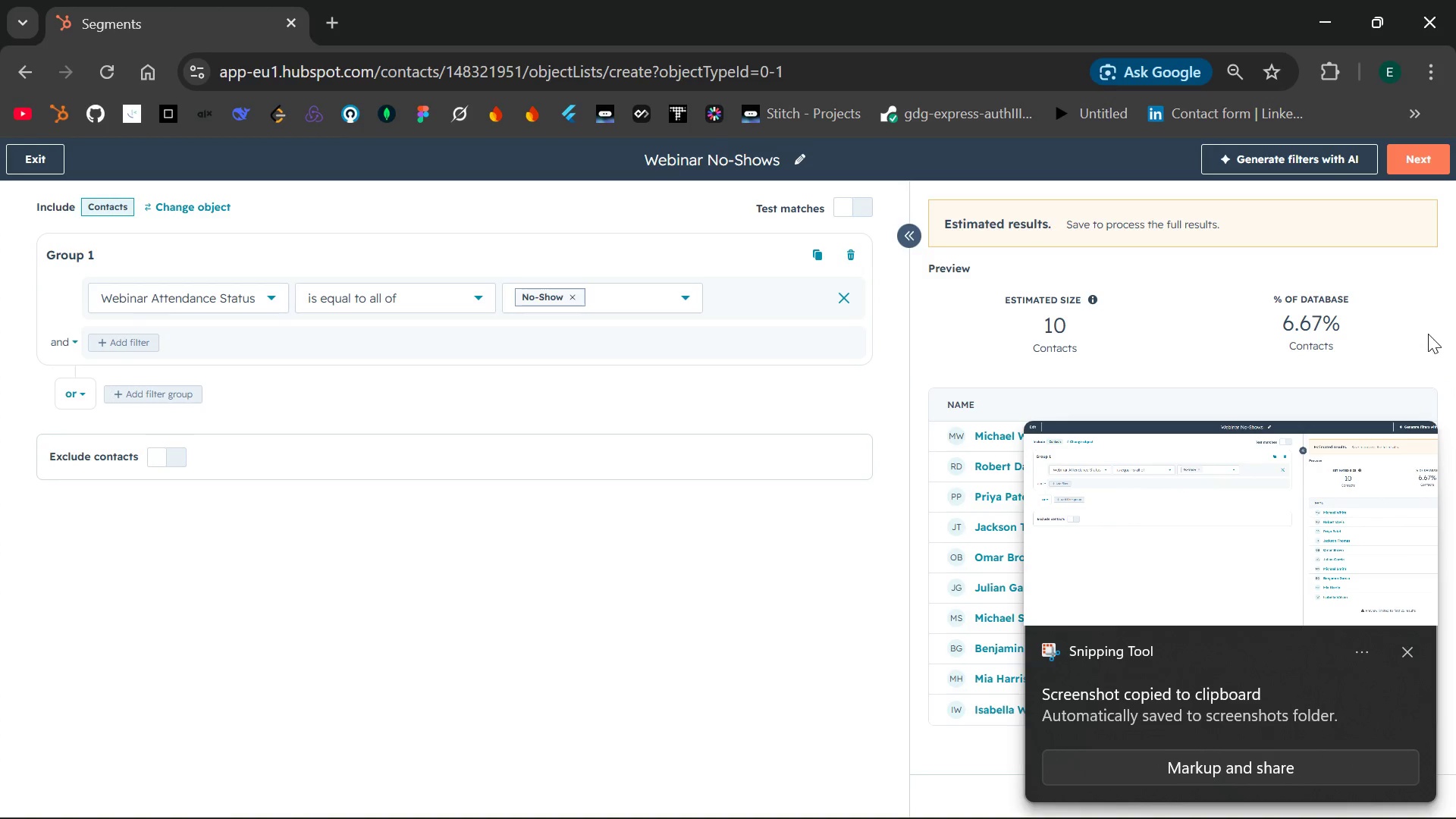 
left_click([1406, 658])
 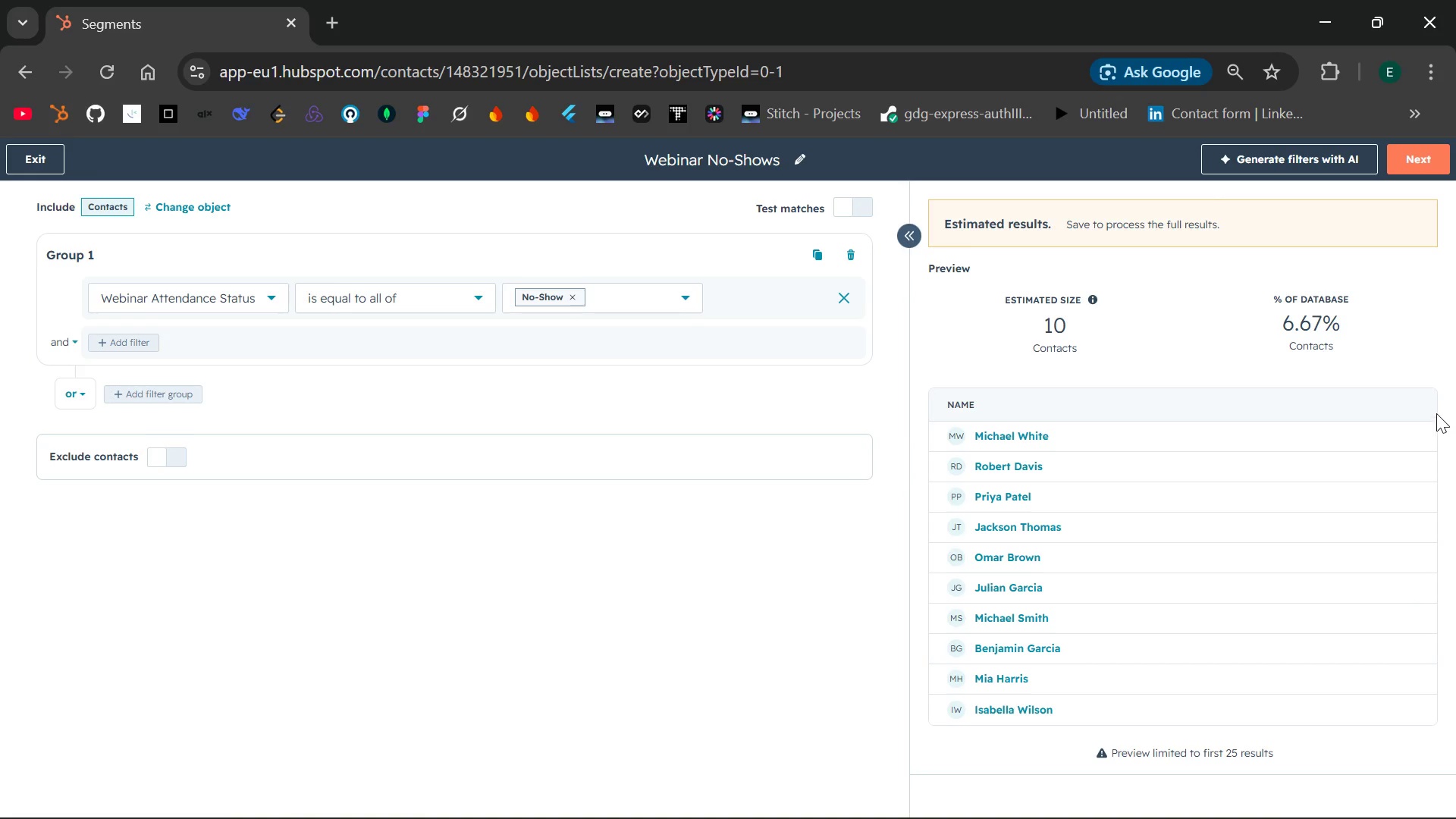 
wait(13.08)
 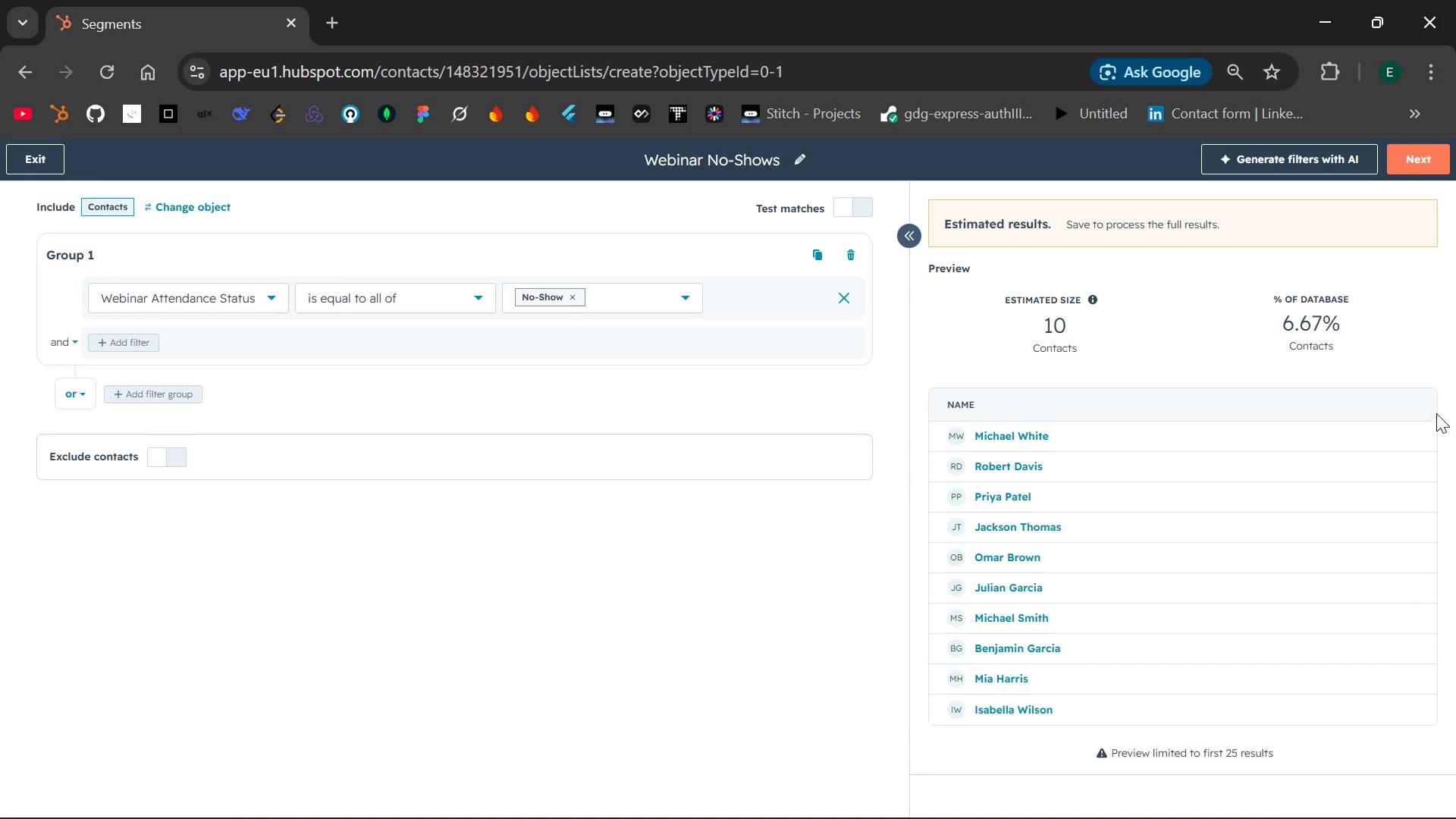 
left_click([1425, 165])
 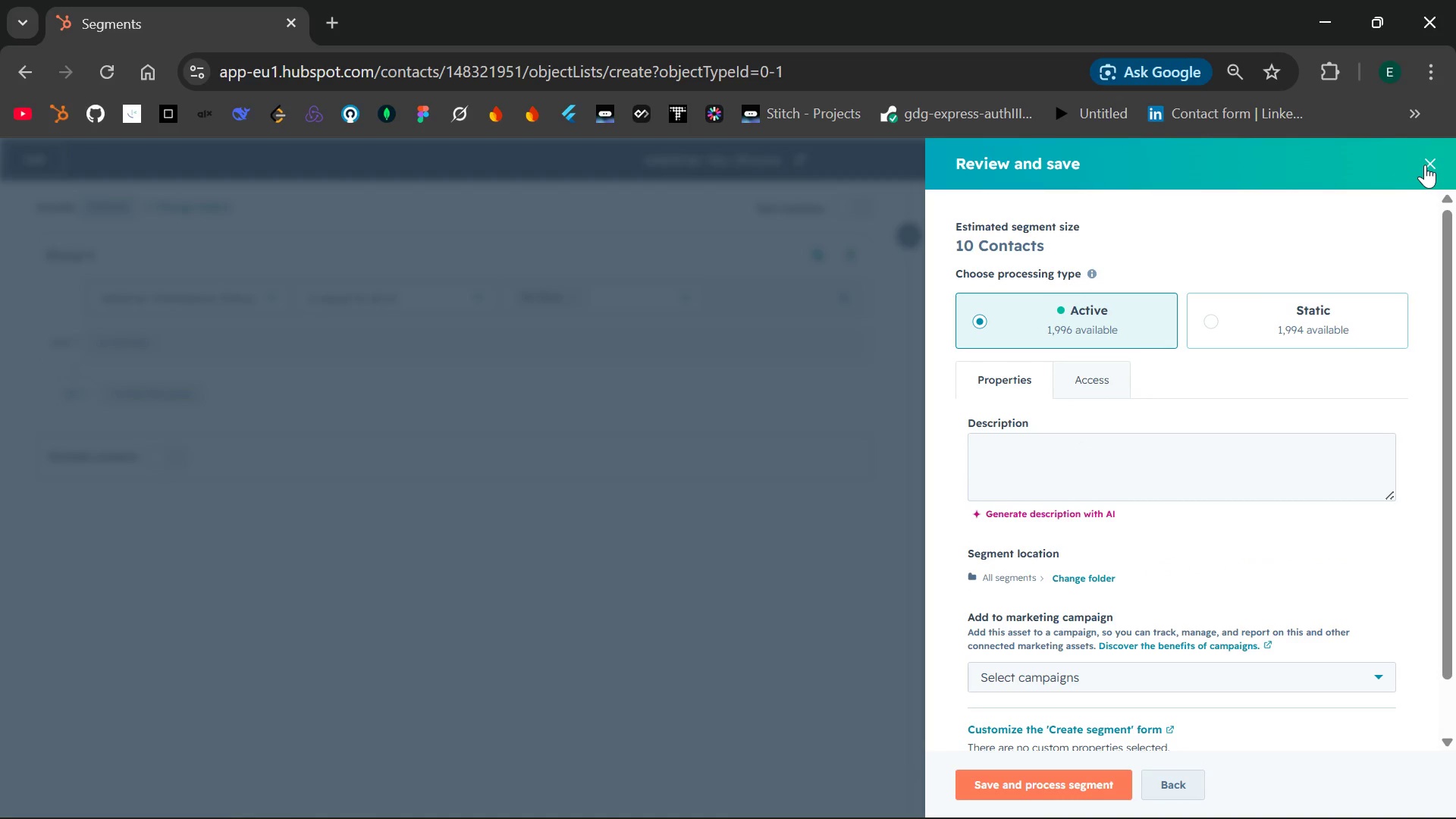 
wait(14.95)
 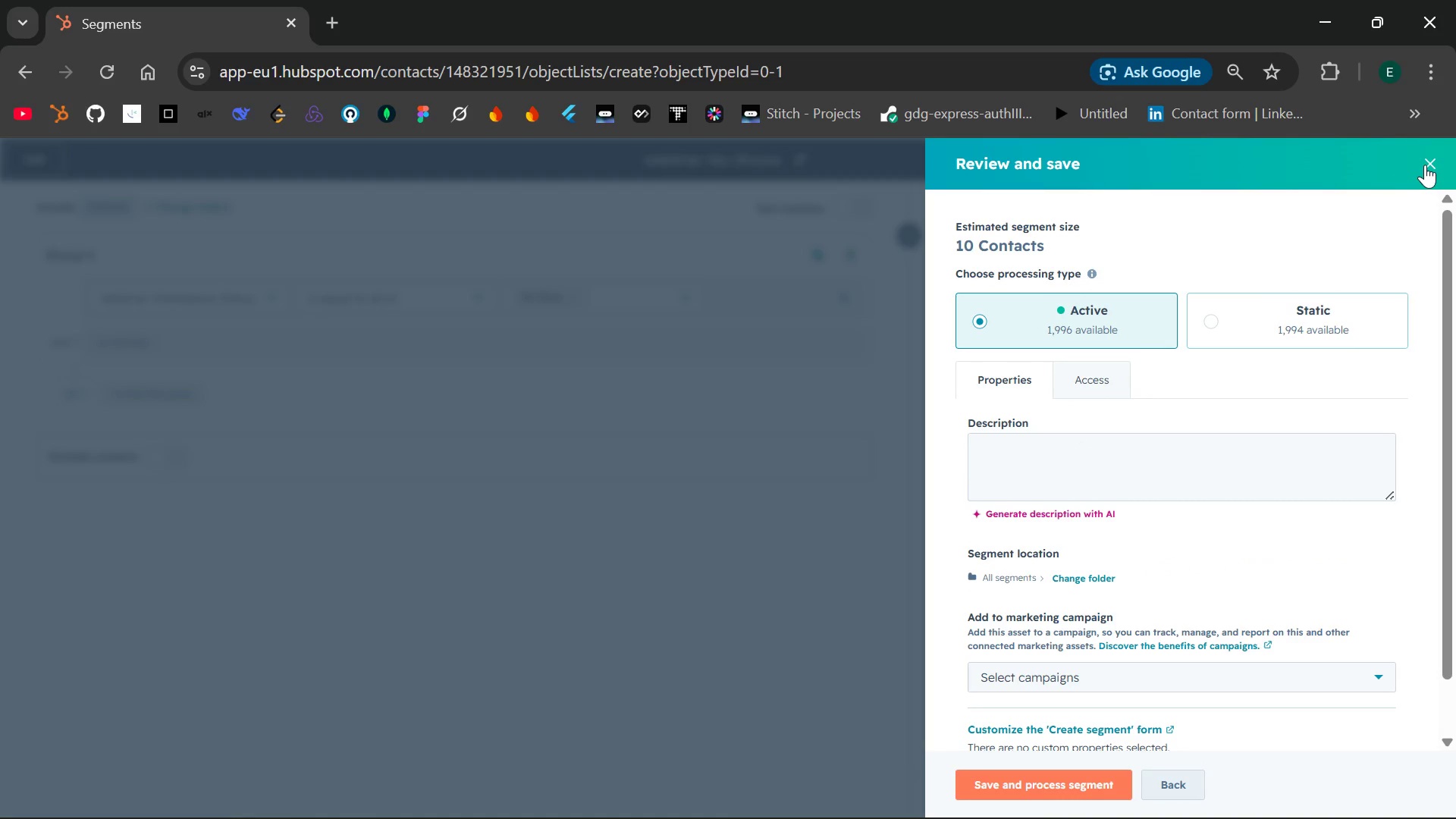 
left_click([1028, 782])
 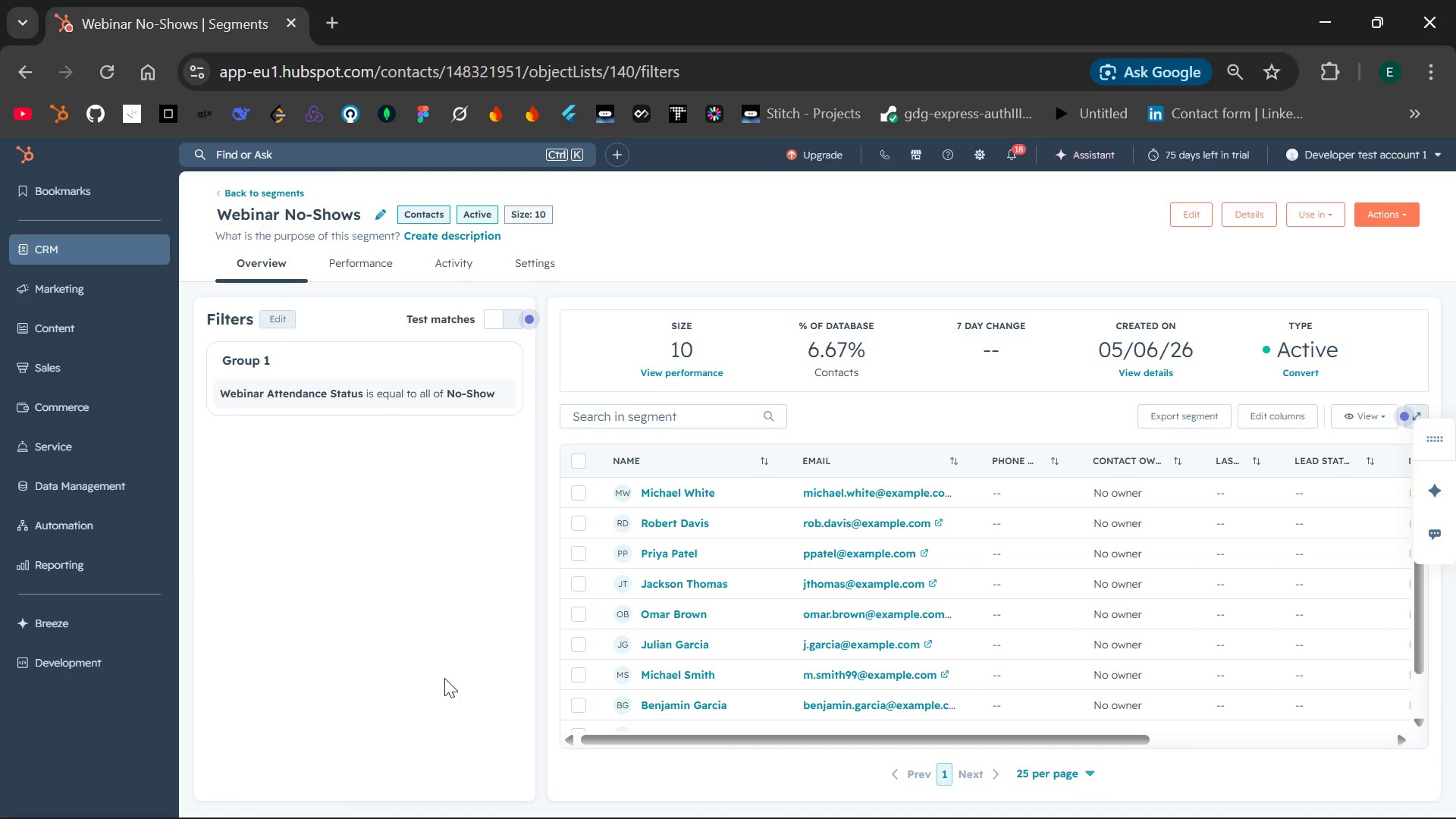 
wait(17.17)
 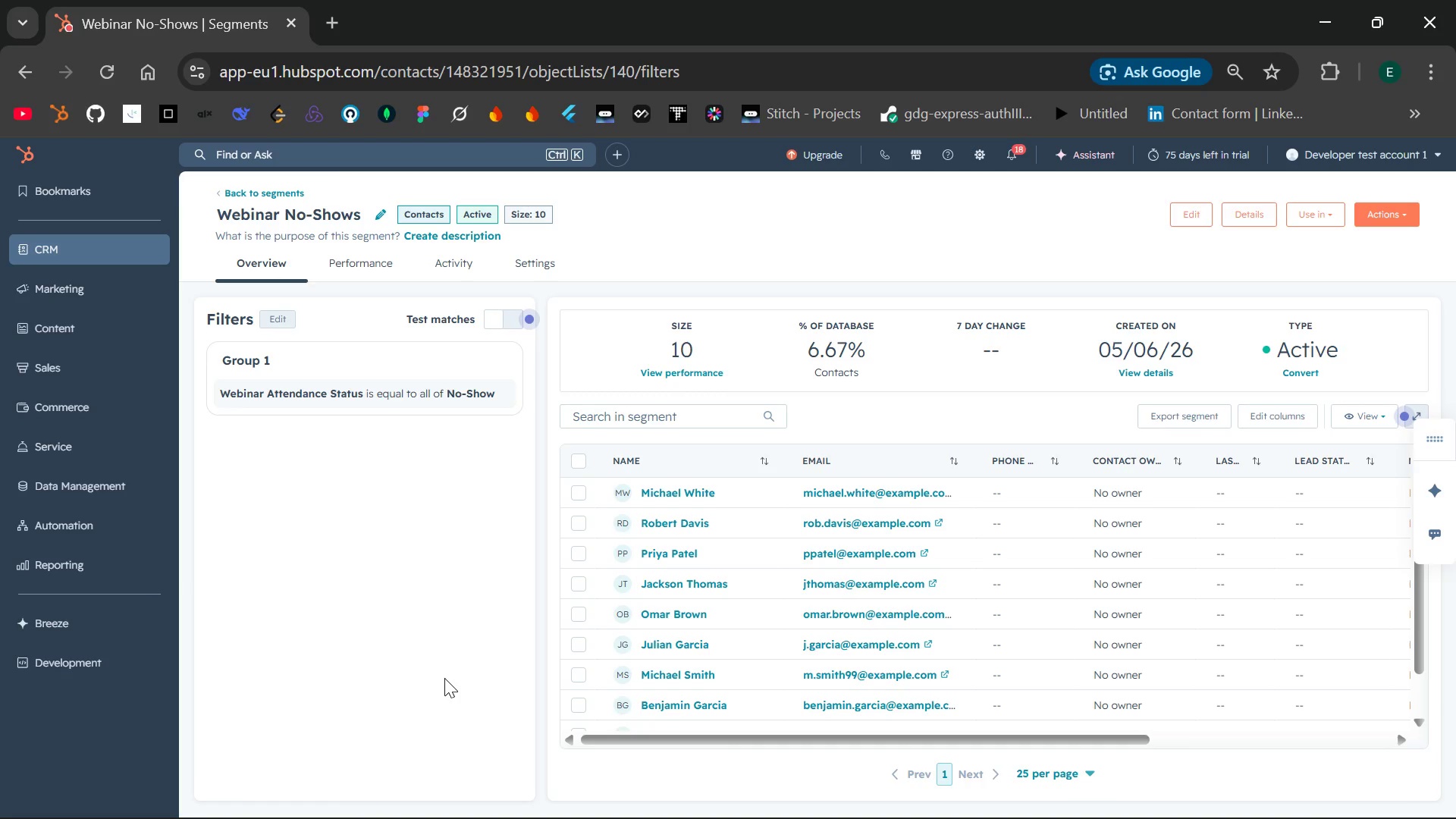 
key(PrintScreen)
 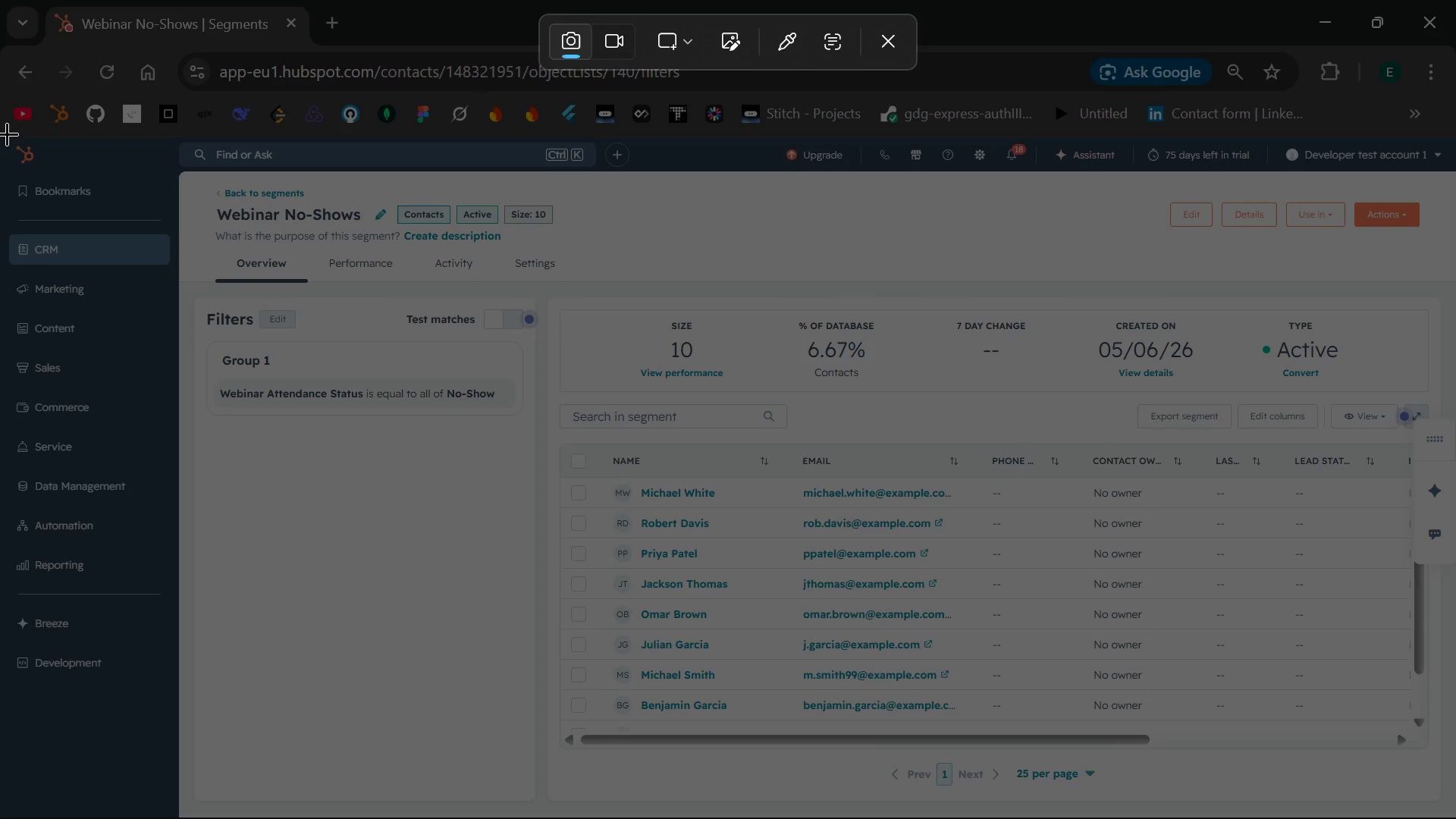 
wait(5.27)
 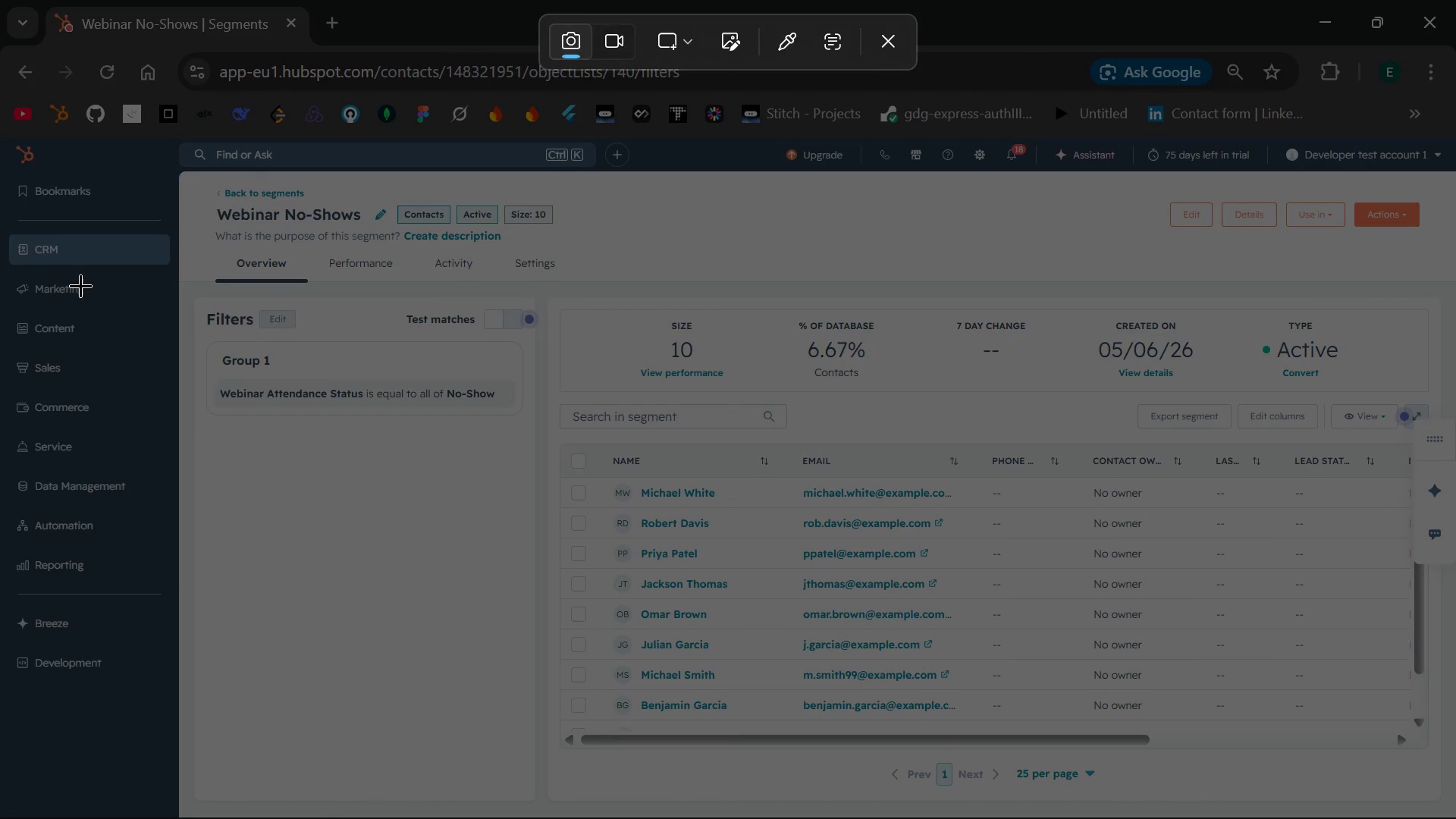 
left_click_drag(start_coordinate=[7, 133], to_coordinate=[1455, 818])
 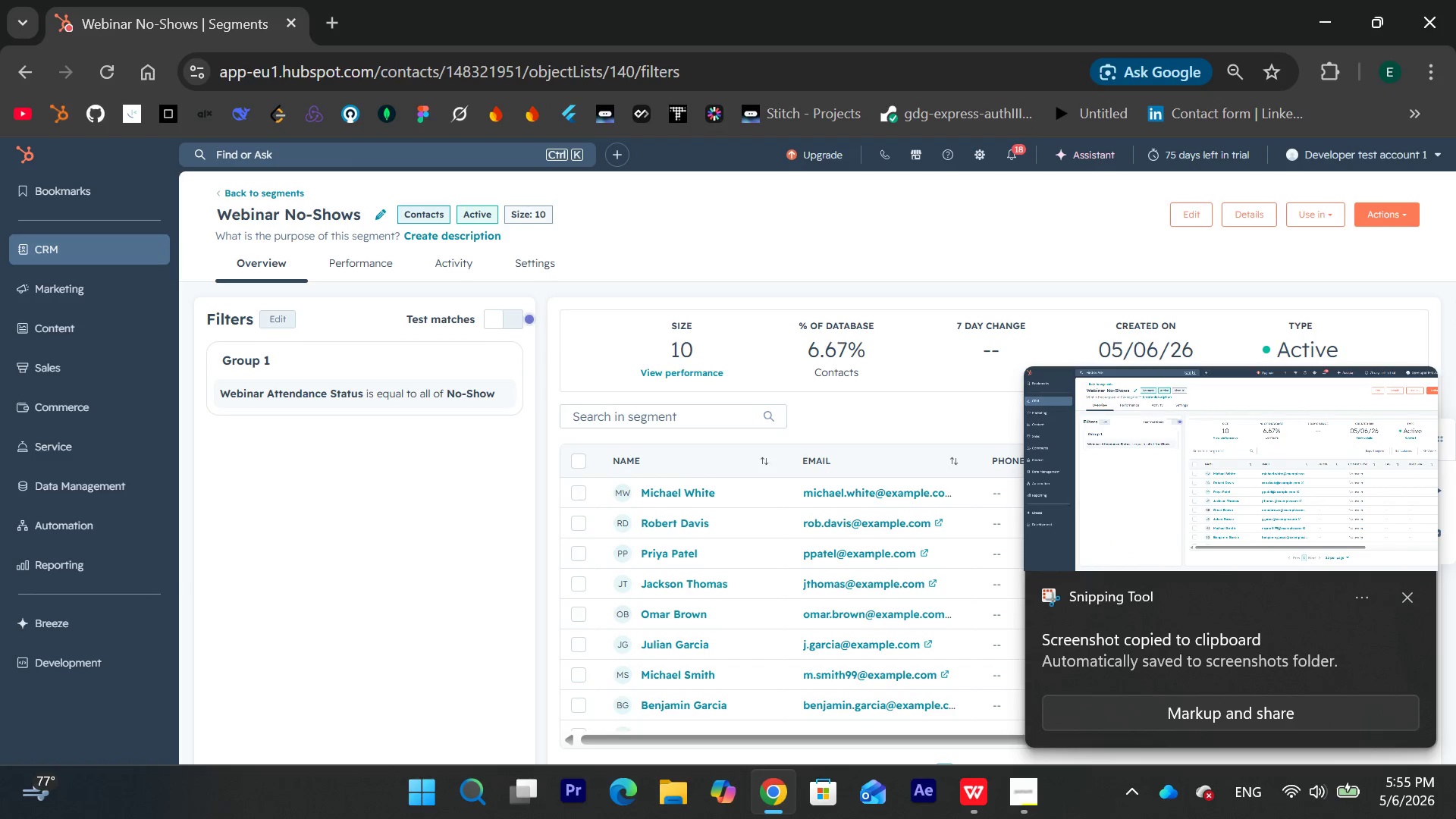 
wait(8.61)
 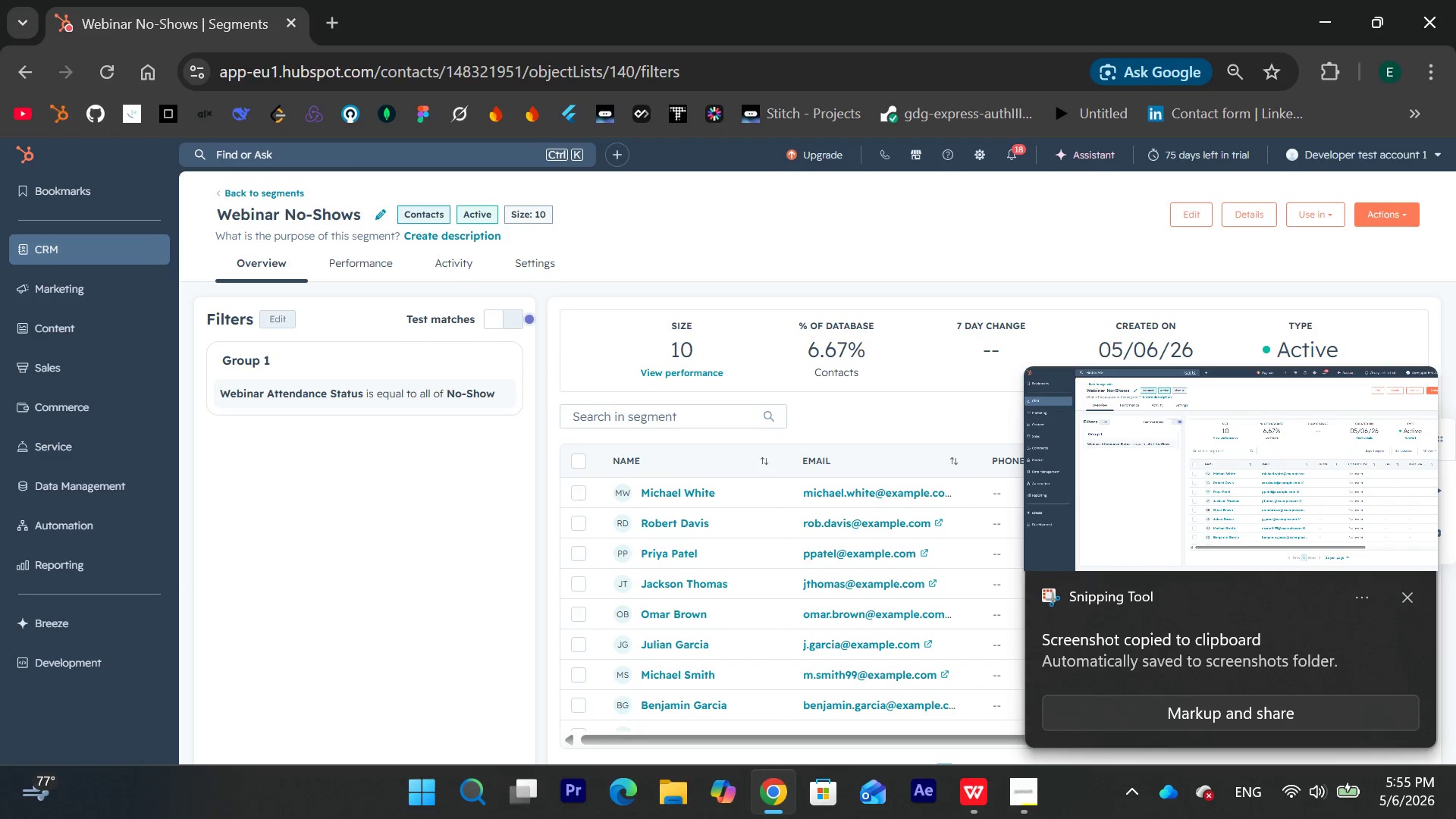 
left_click([1405, 654])